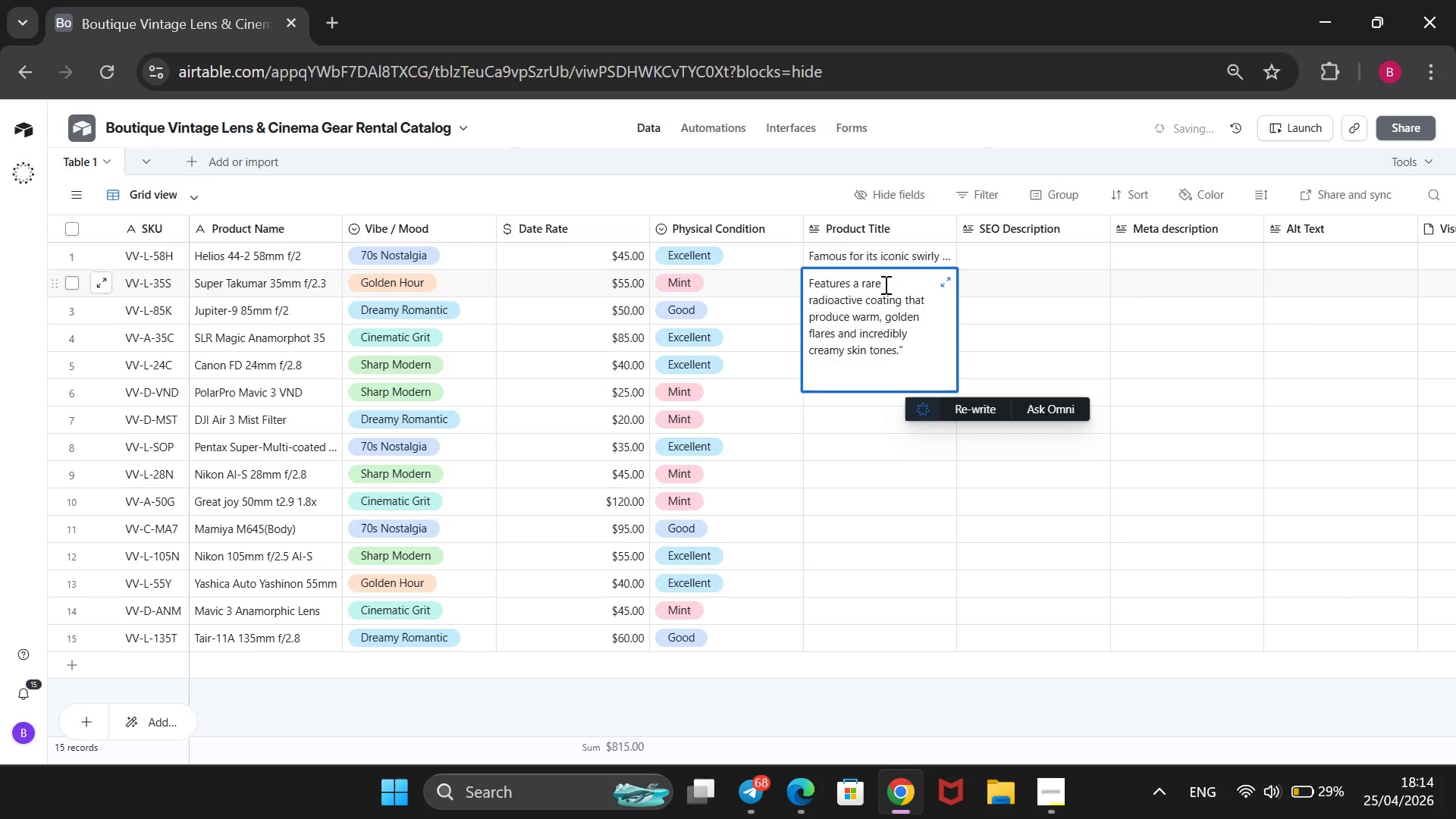 
hold_key(key=ArrowUp, duration=1.5)
 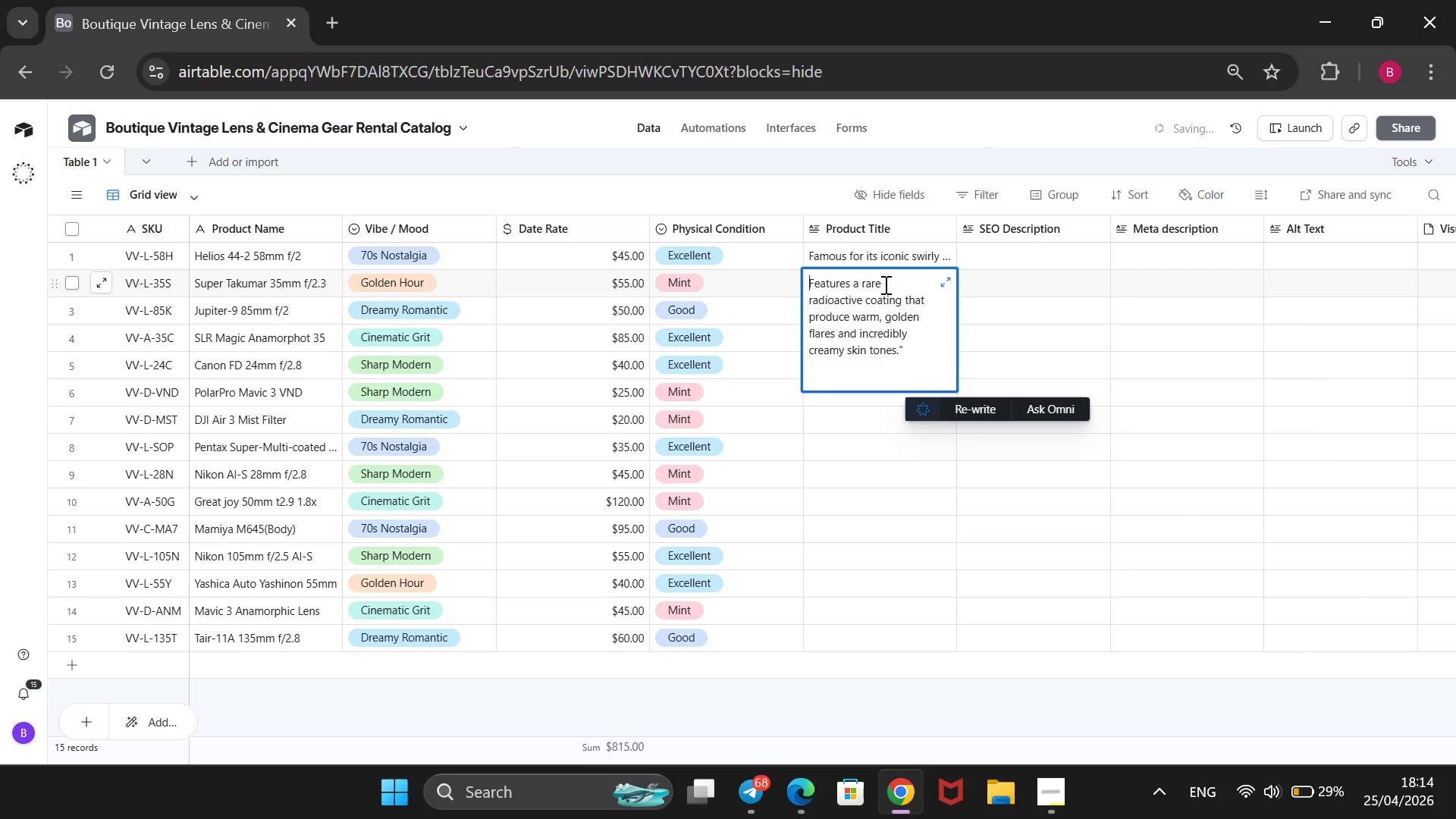 
left_click([1118, 695])
 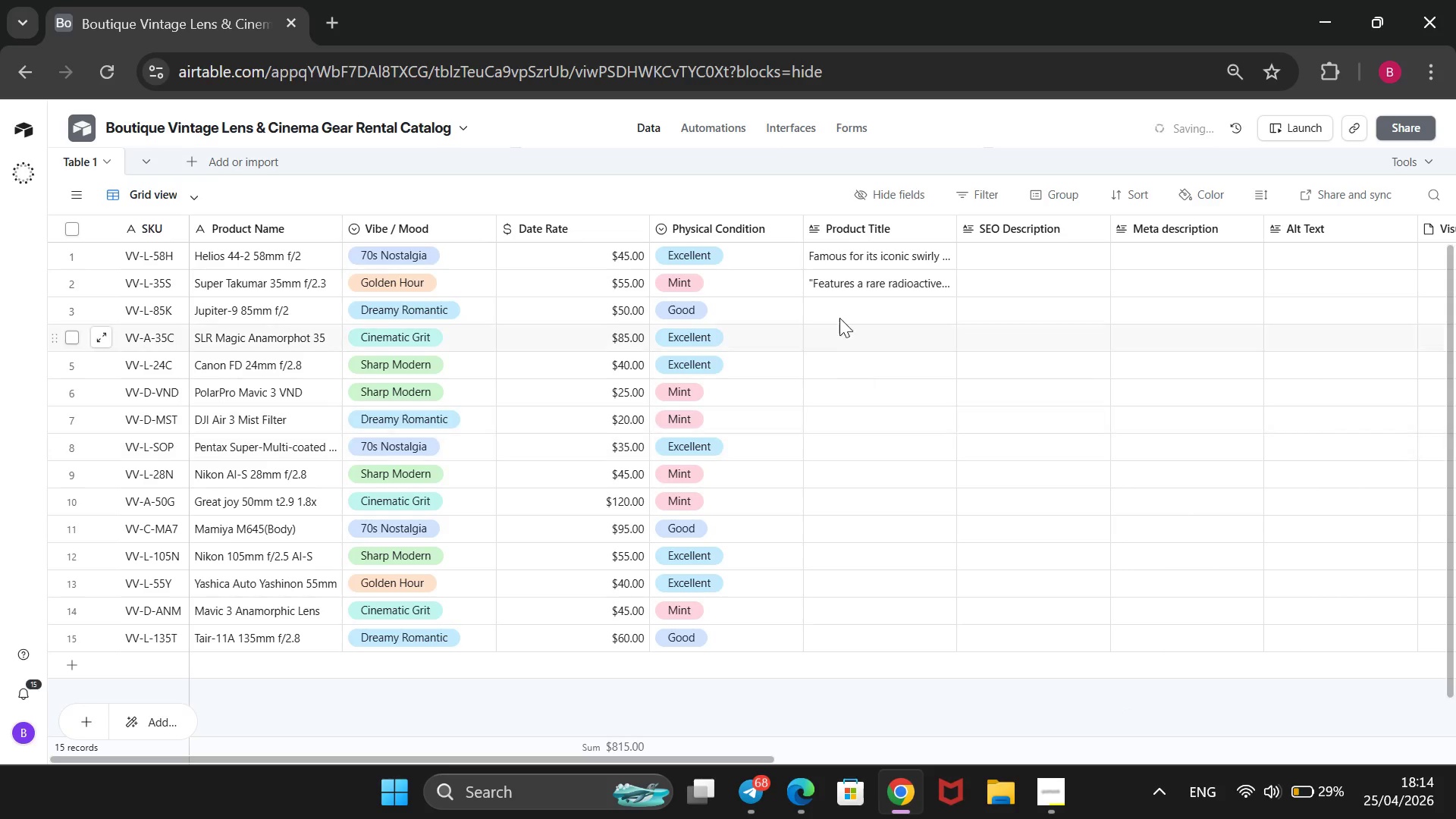 
left_click([837, 309])
 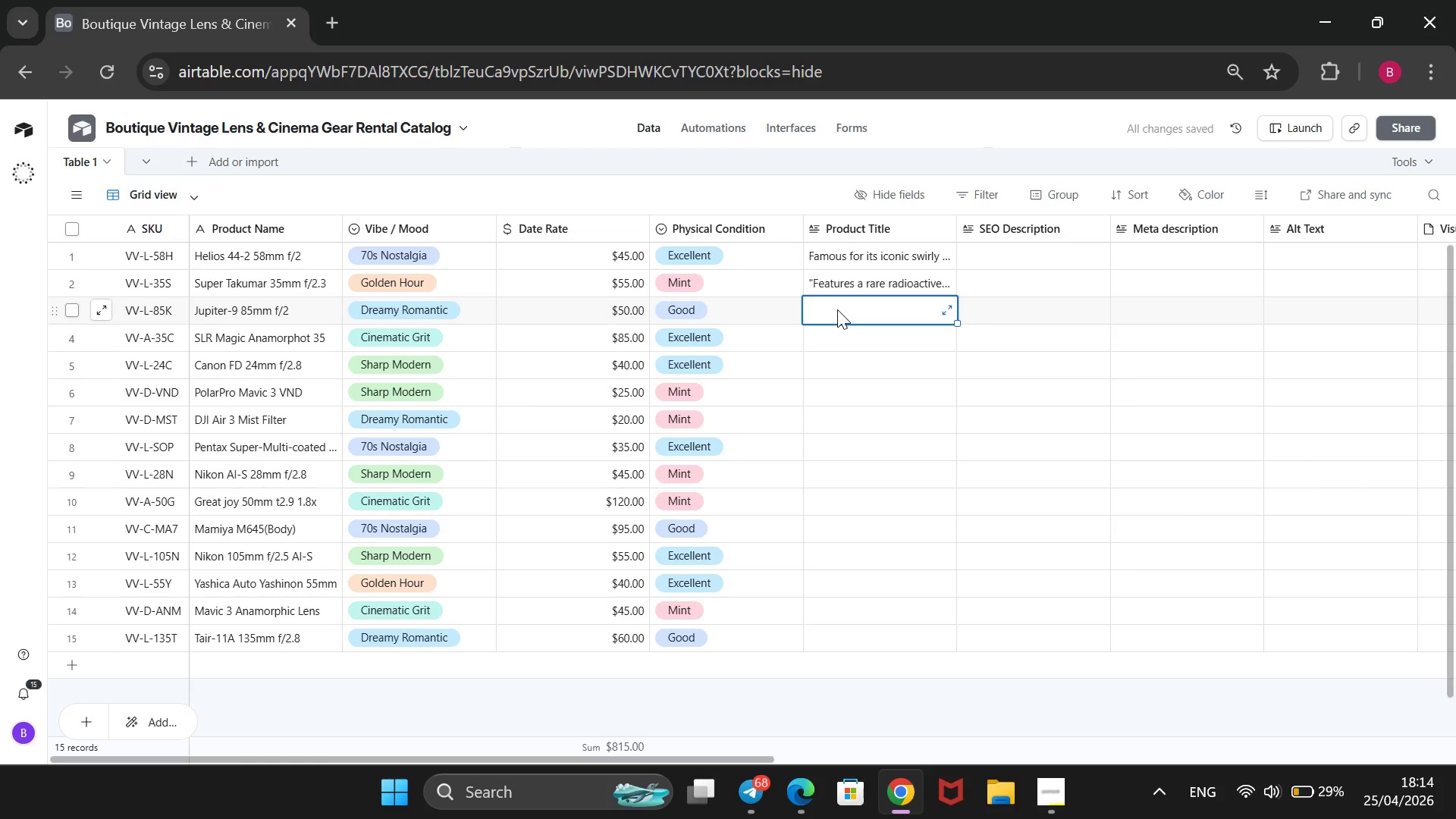 
type(Aportrait master)
 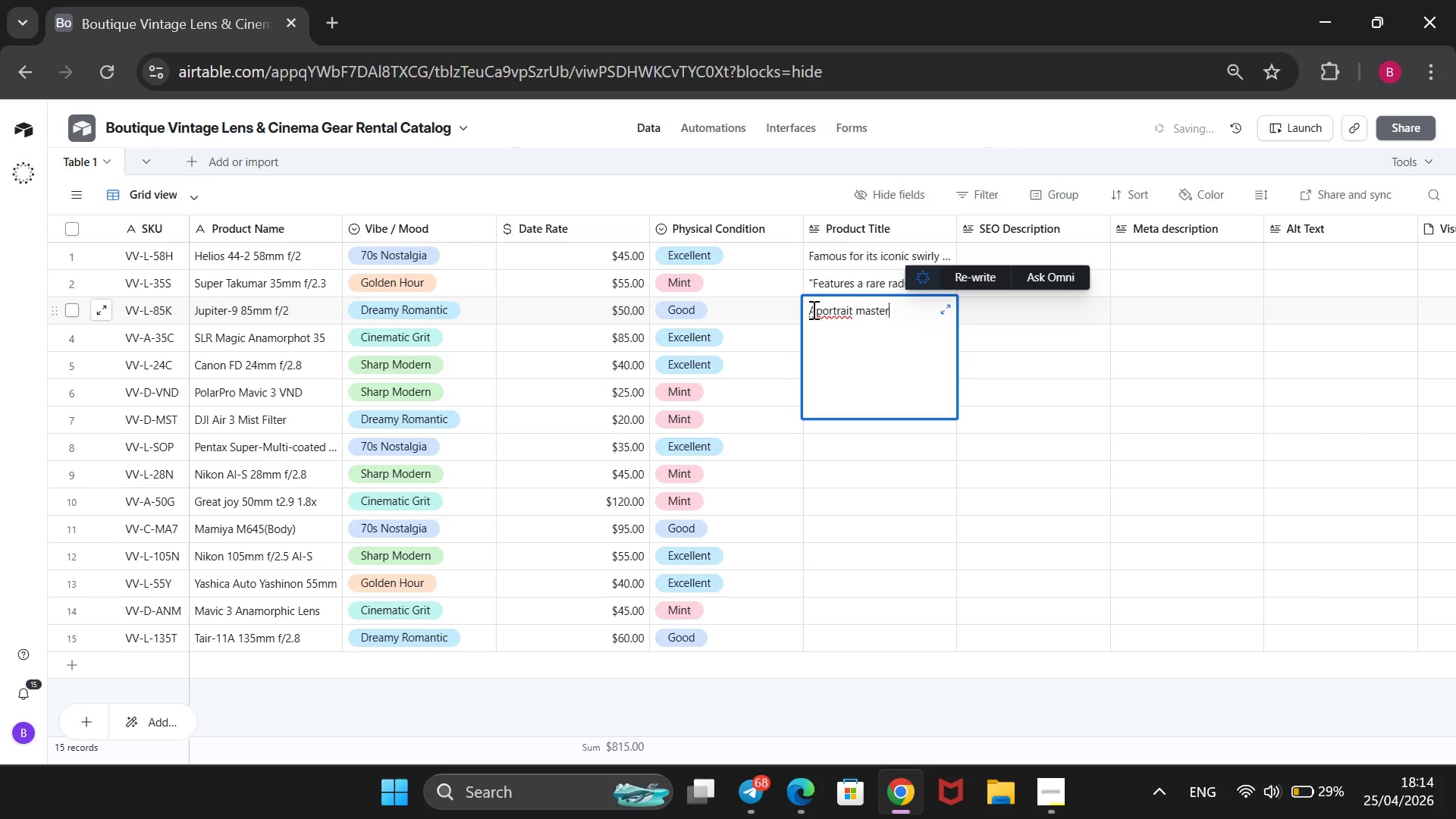 
left_click([815, 309])
 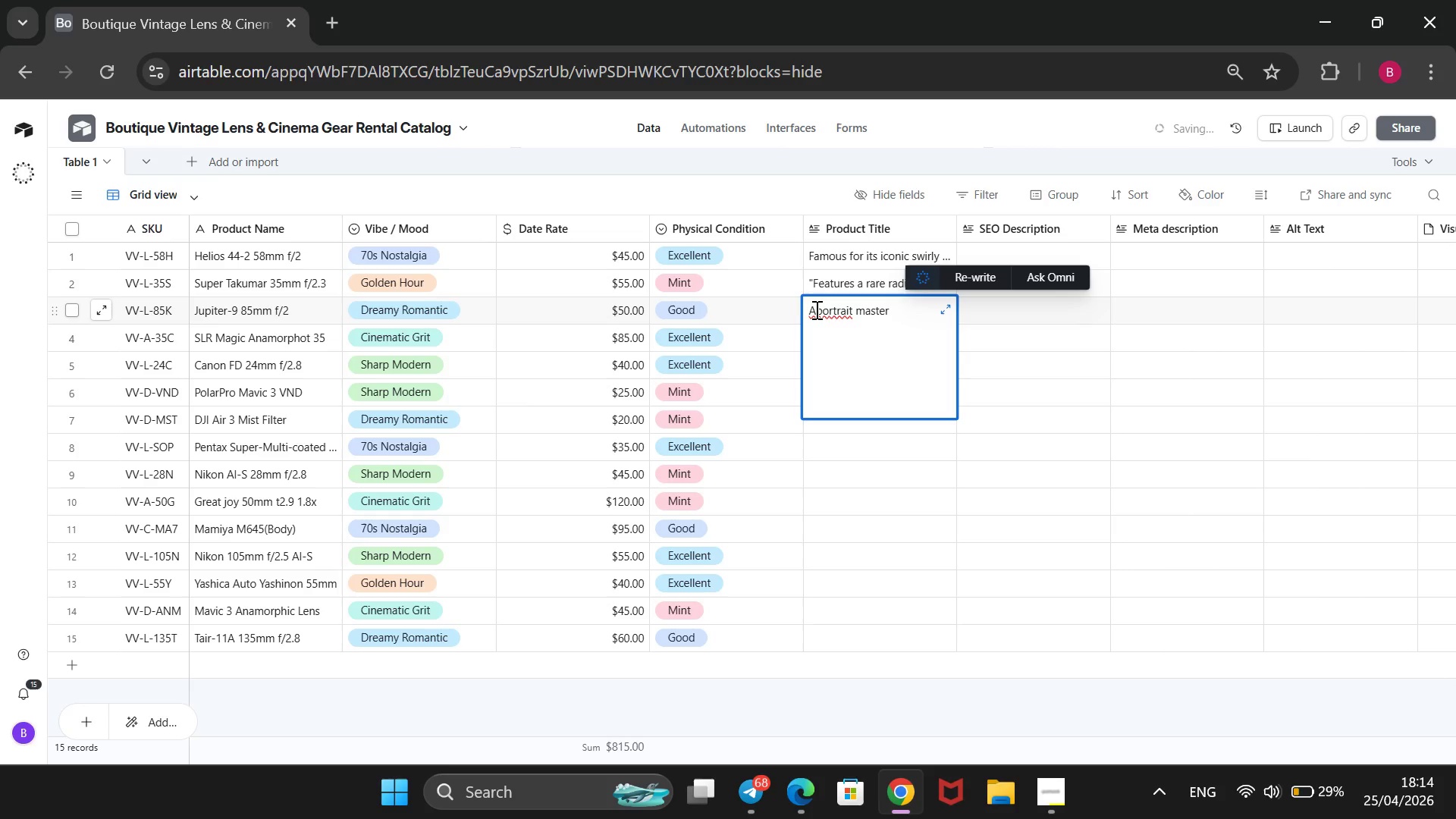 
key(Space)
 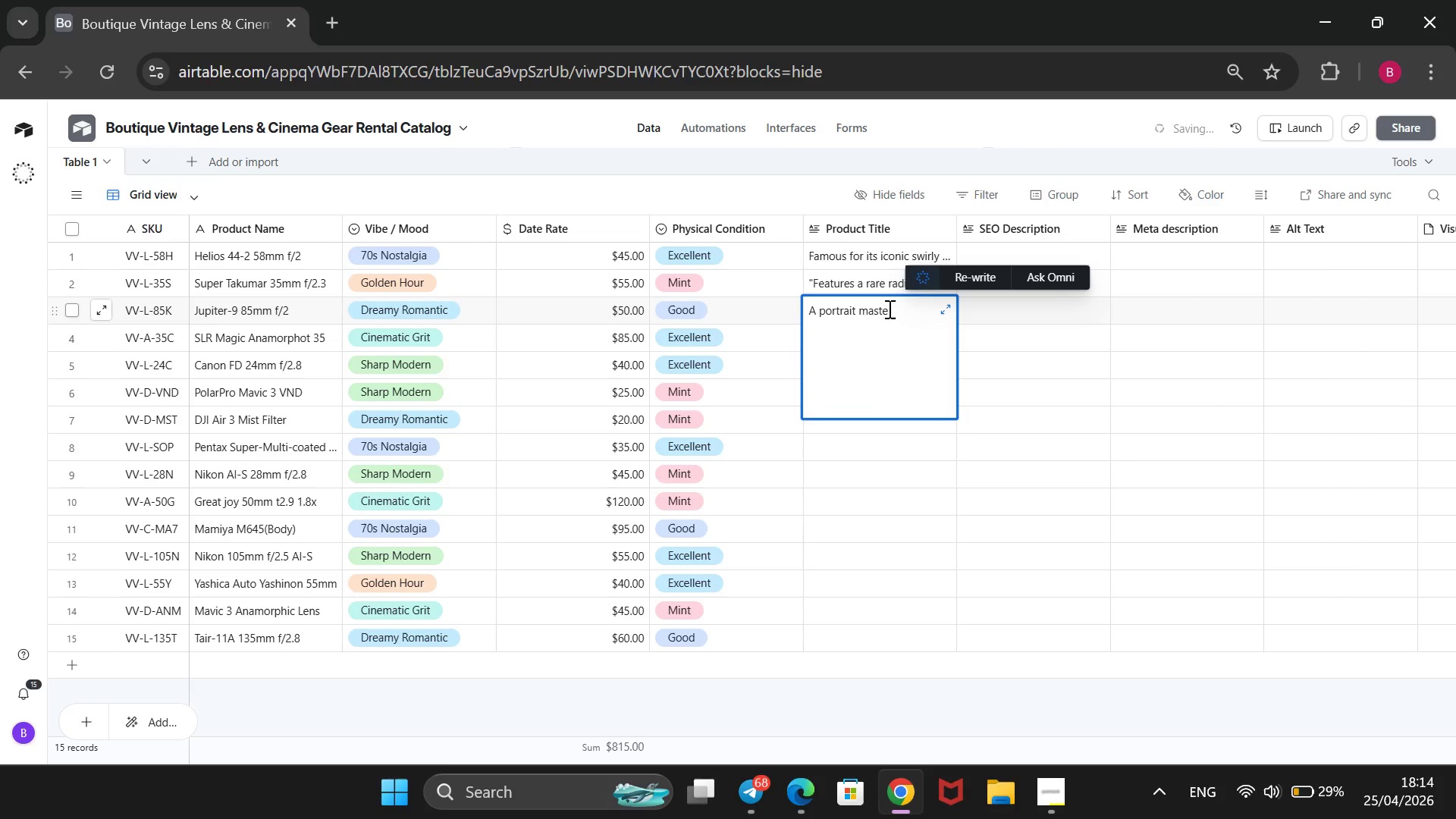 
left_click([891, 309])
 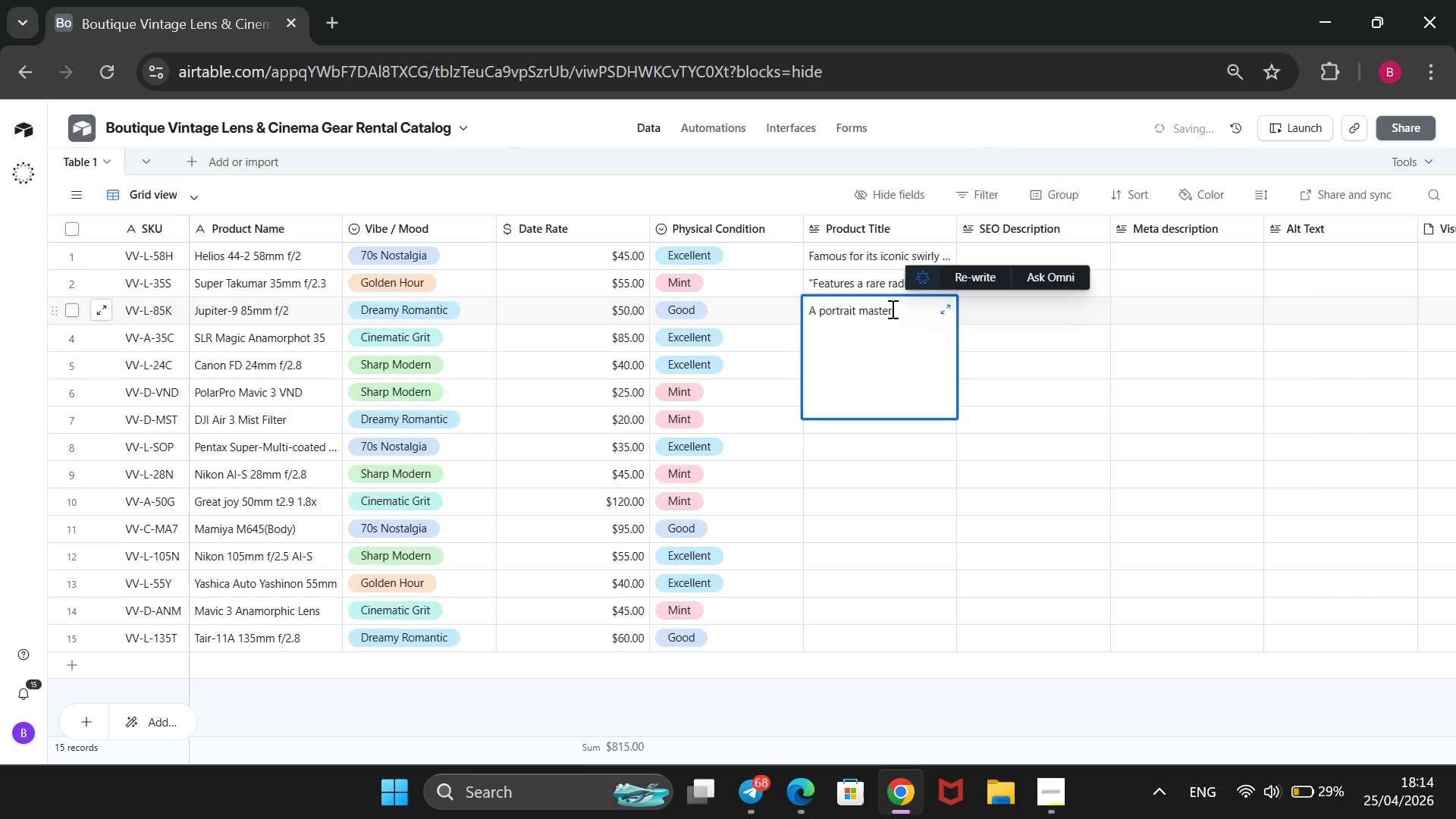 
type( with a 15-blade iti)
key(Backspace)
key(Backspace)
type(ris. it creates perfectly circi)
key(Backspace)
type(ular bokeh asn a )
key(Backspace)
key(Backspace)
key(Backspace)
key(Backspace)
key(Backspace)
type(nd a soft-focus glow that is @@)
 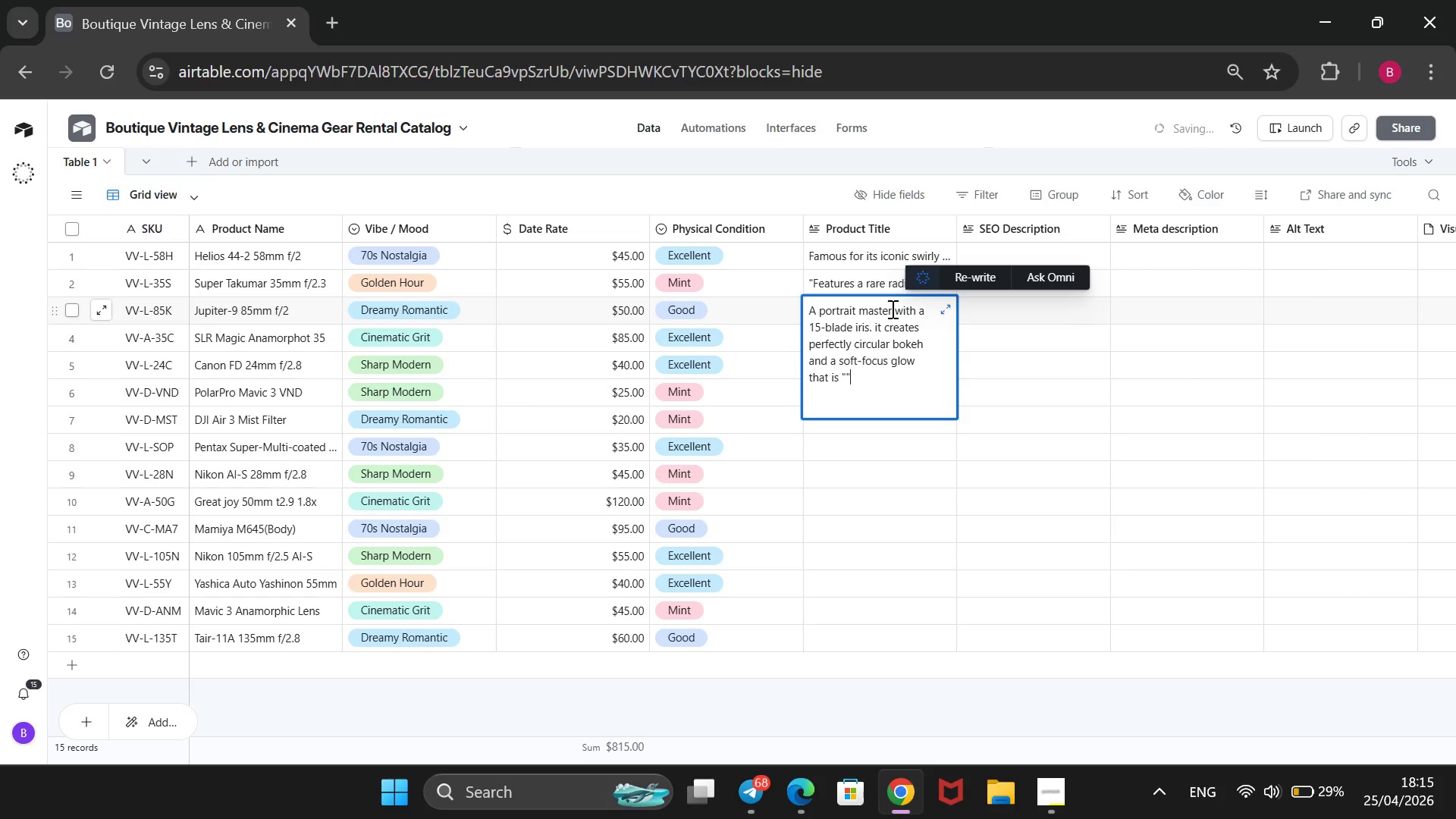 
 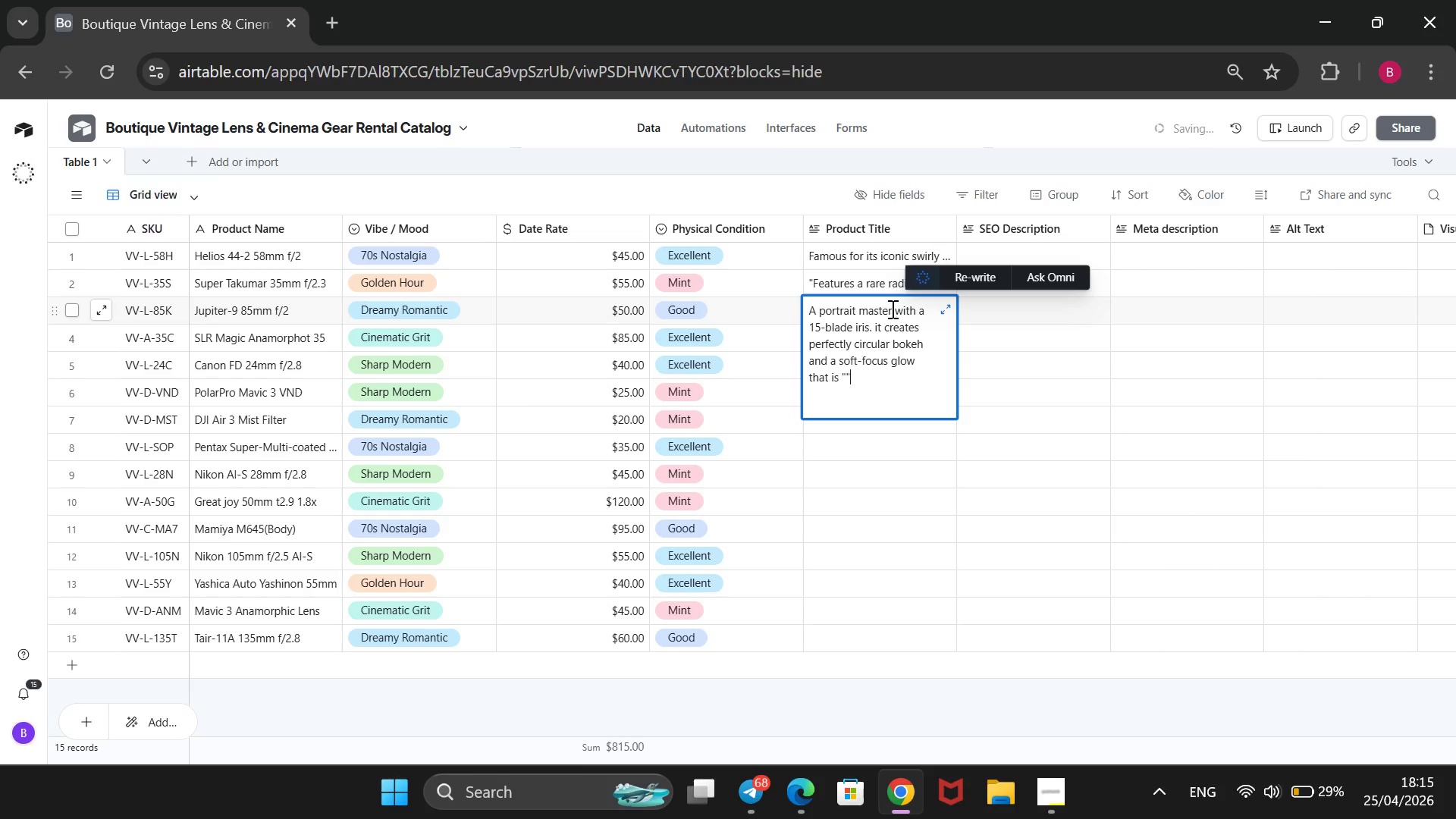 
key(ArrowLeft)
 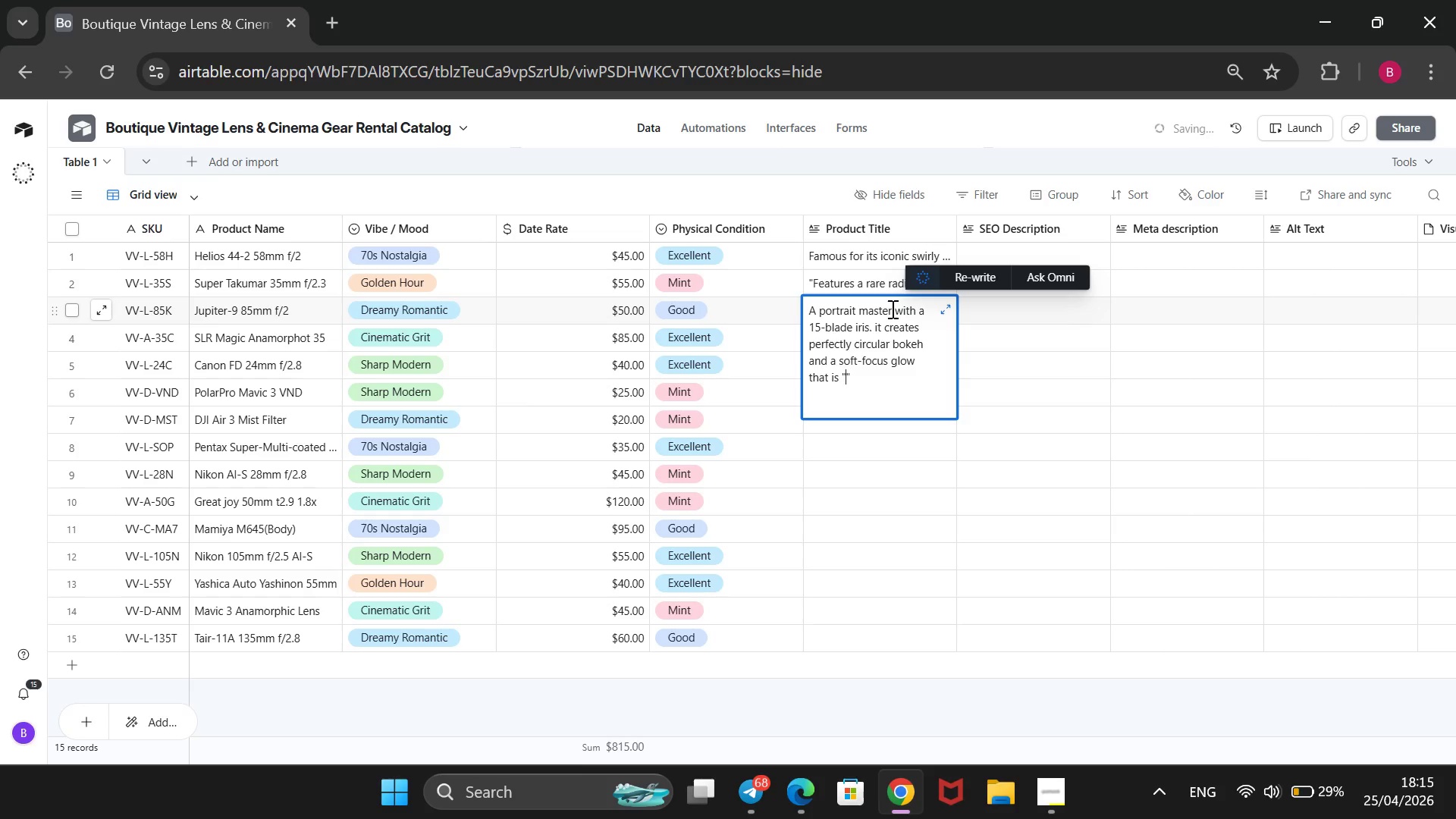 
type(Dreamy Romantic)
 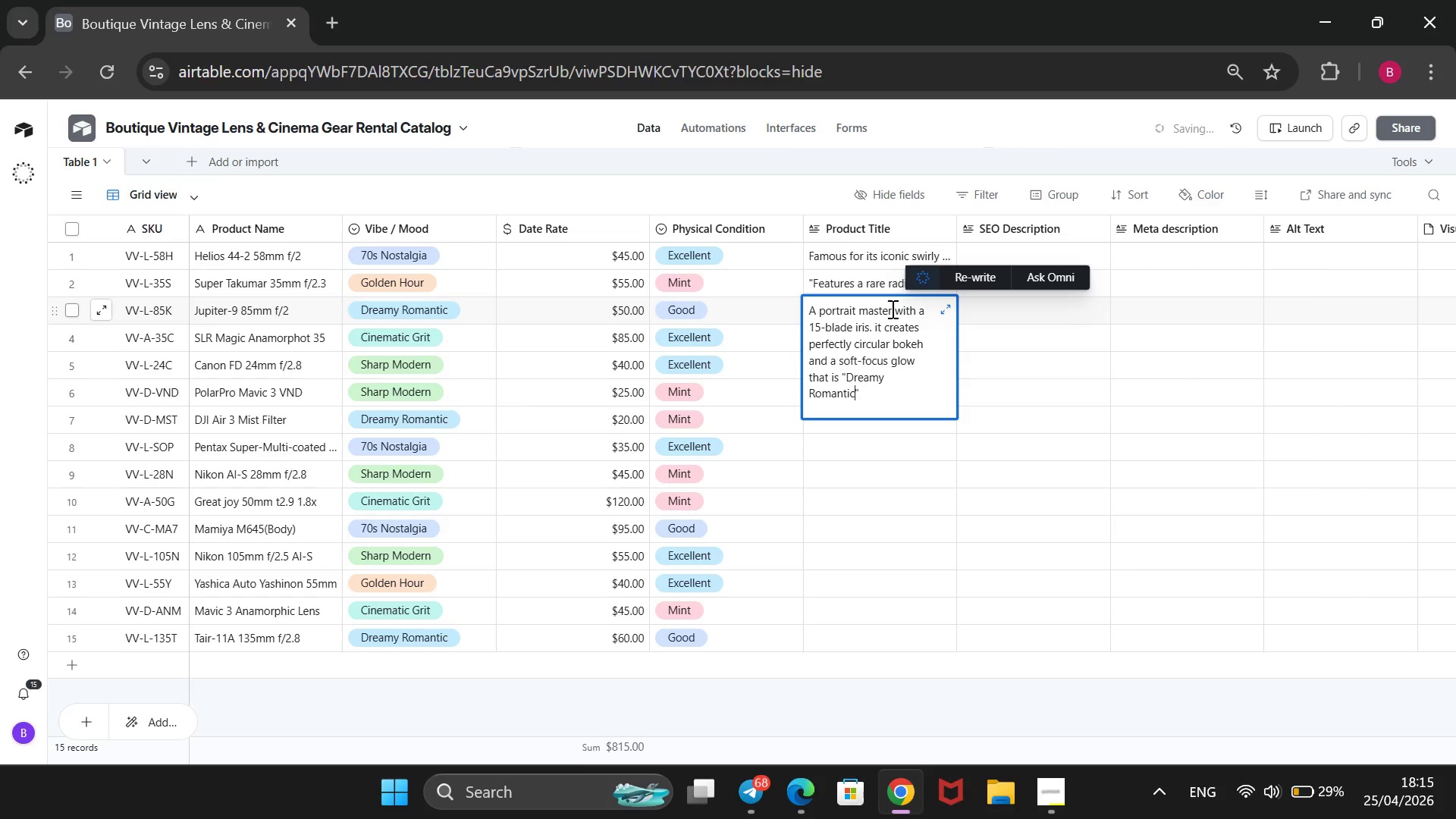 
key(ArrowRight)
 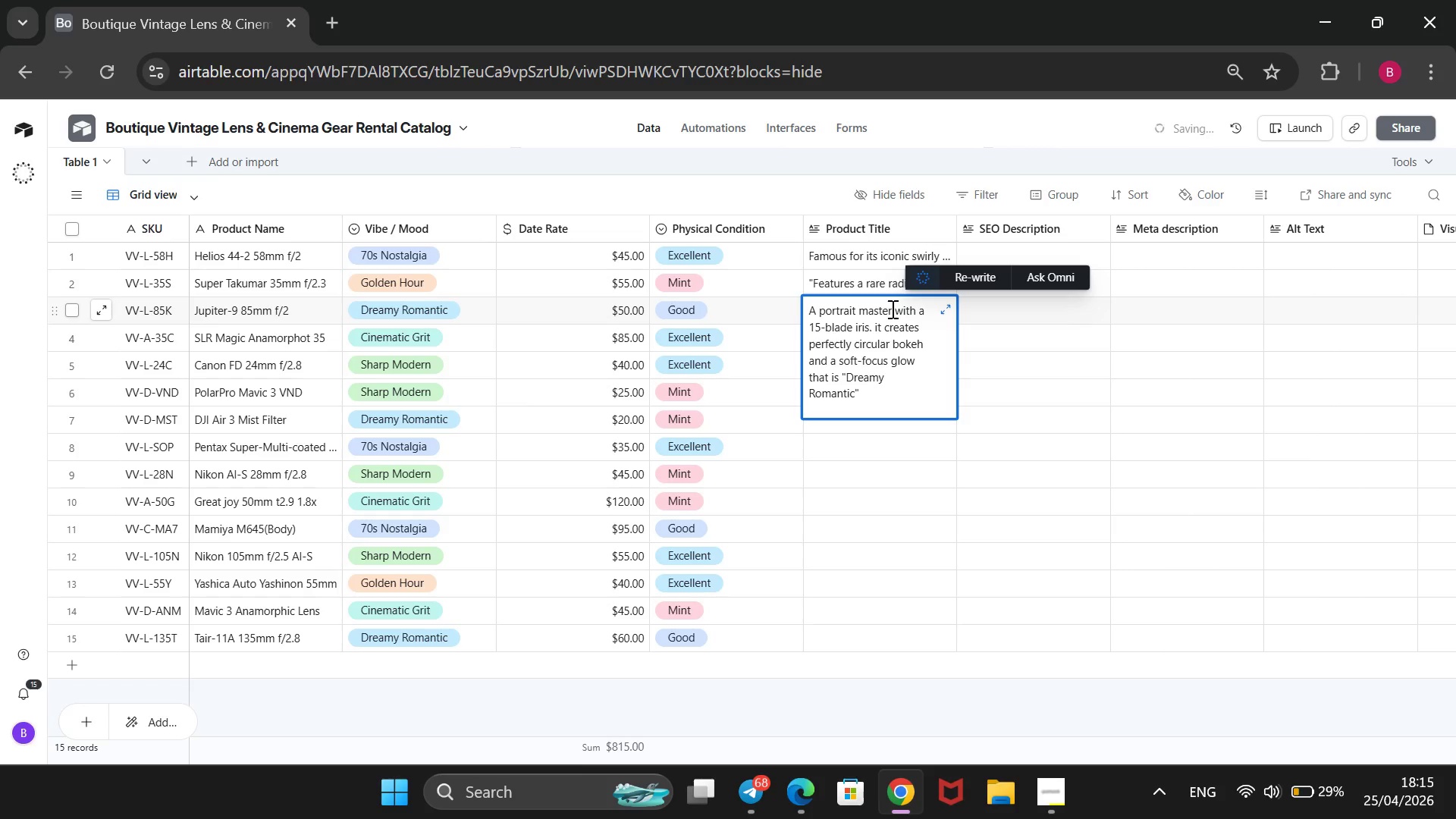 
key(Period)
 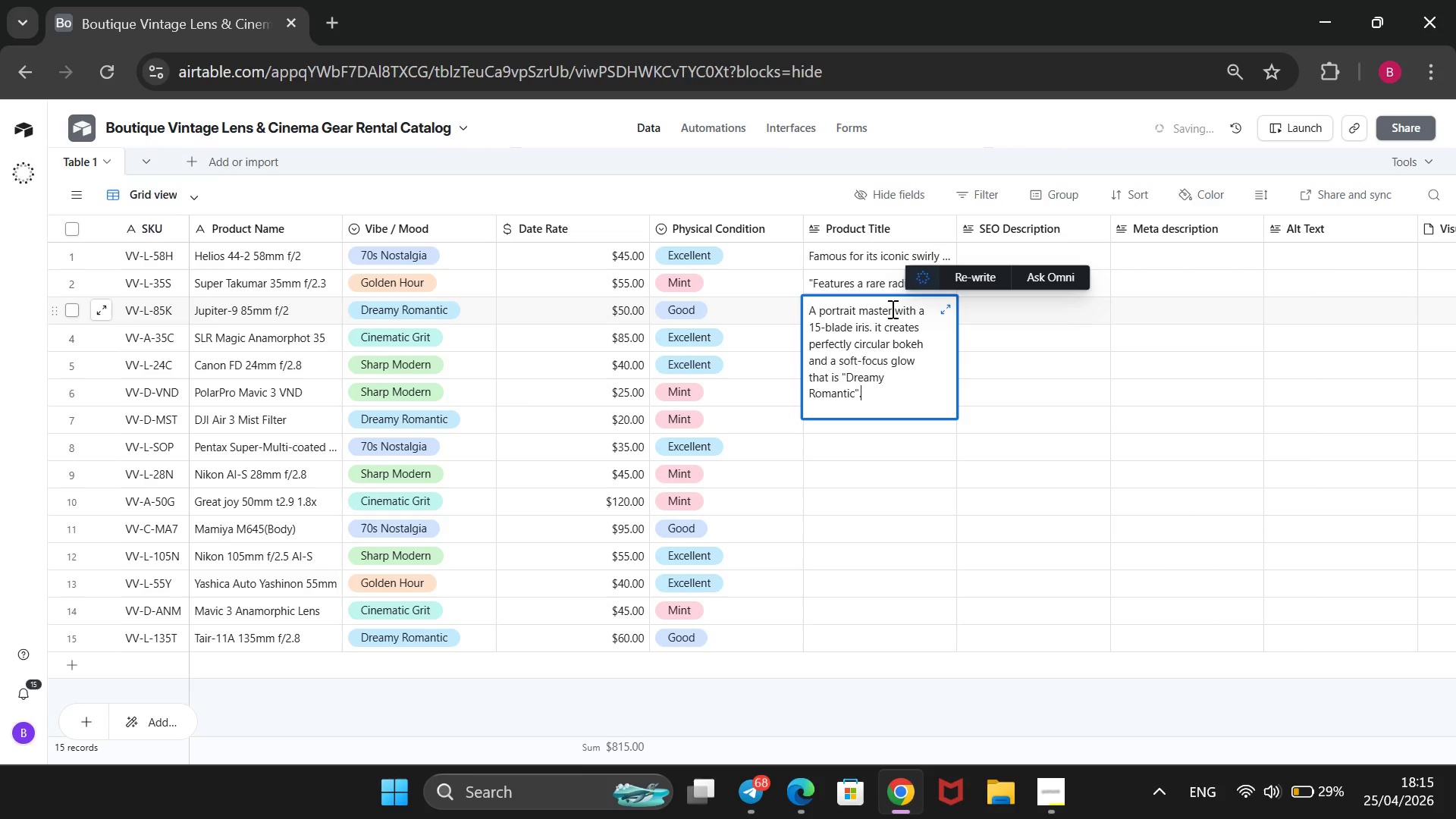 
key(Shift+2)
 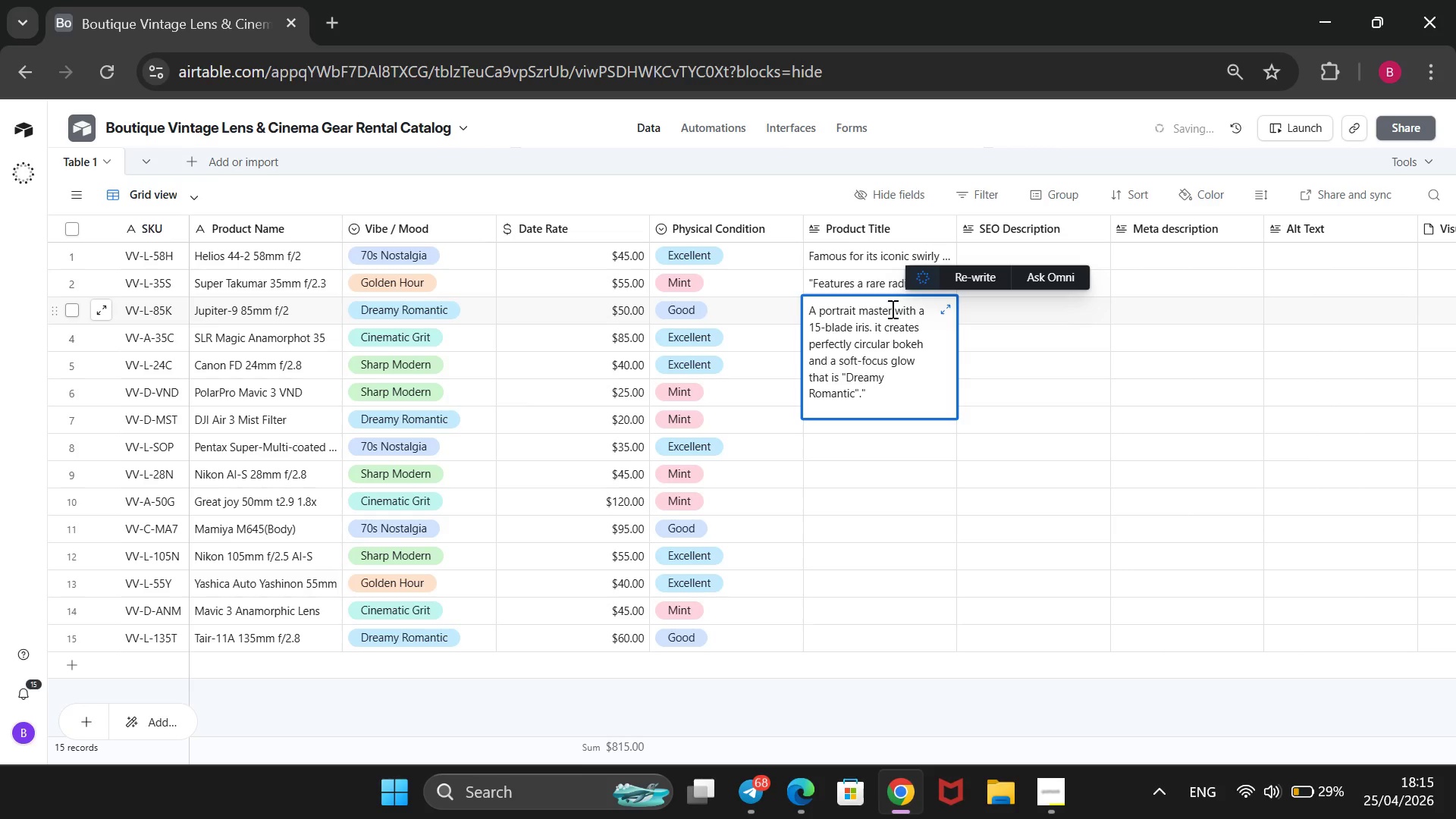 
key(Backspace)
 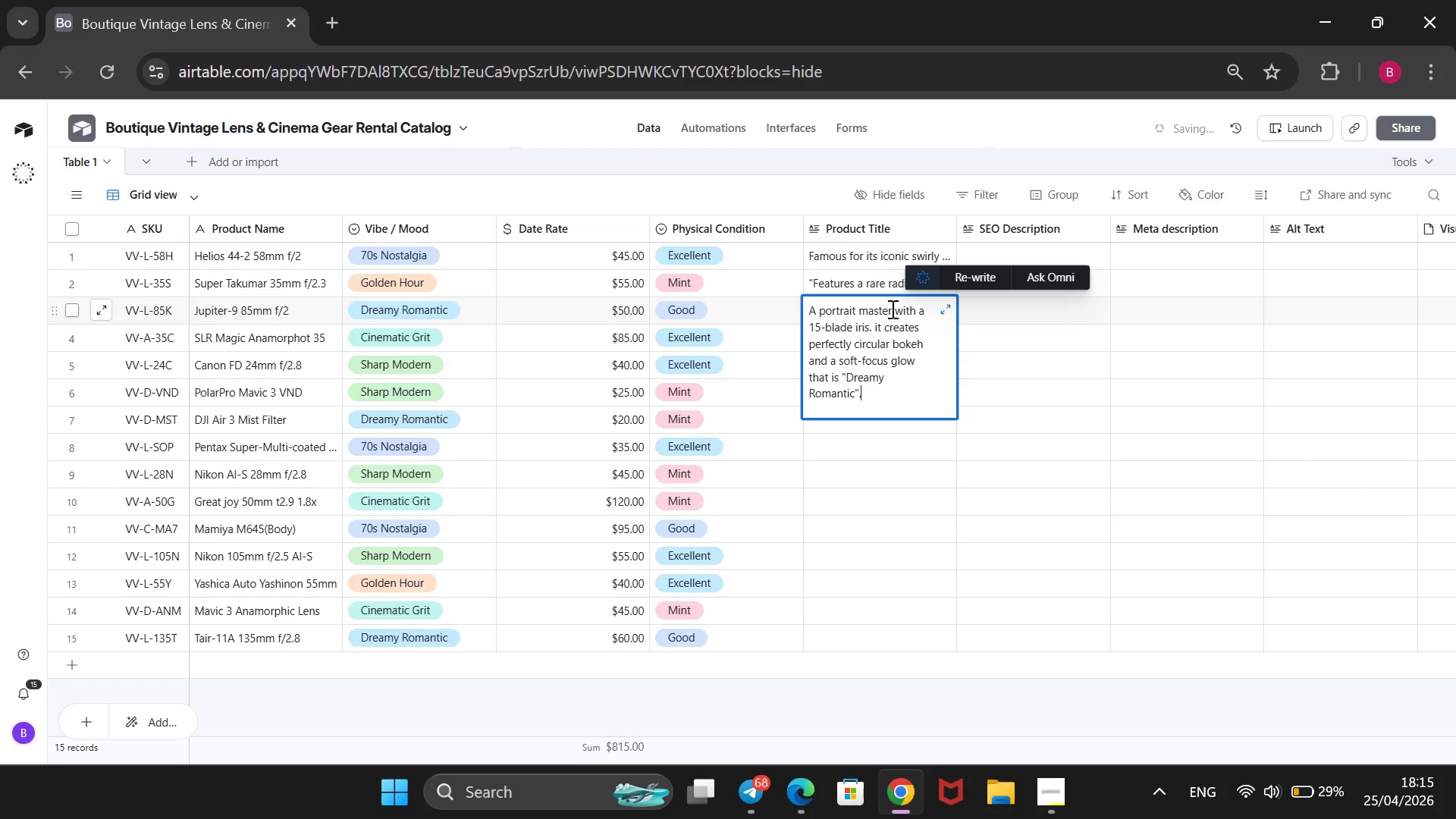 
hold_key(key=ArrowUp, duration=1.33)
 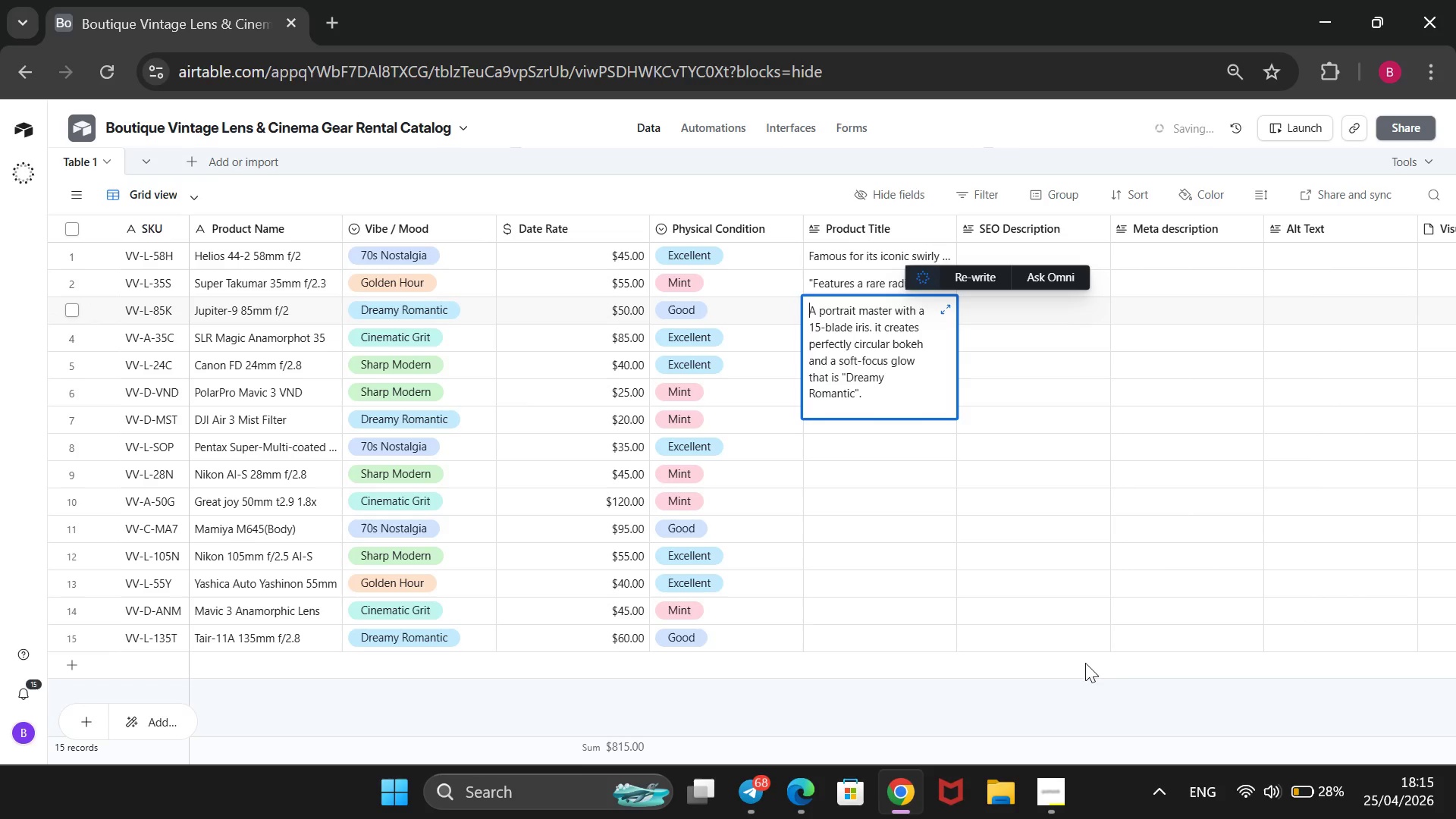 
left_click([1100, 708])
 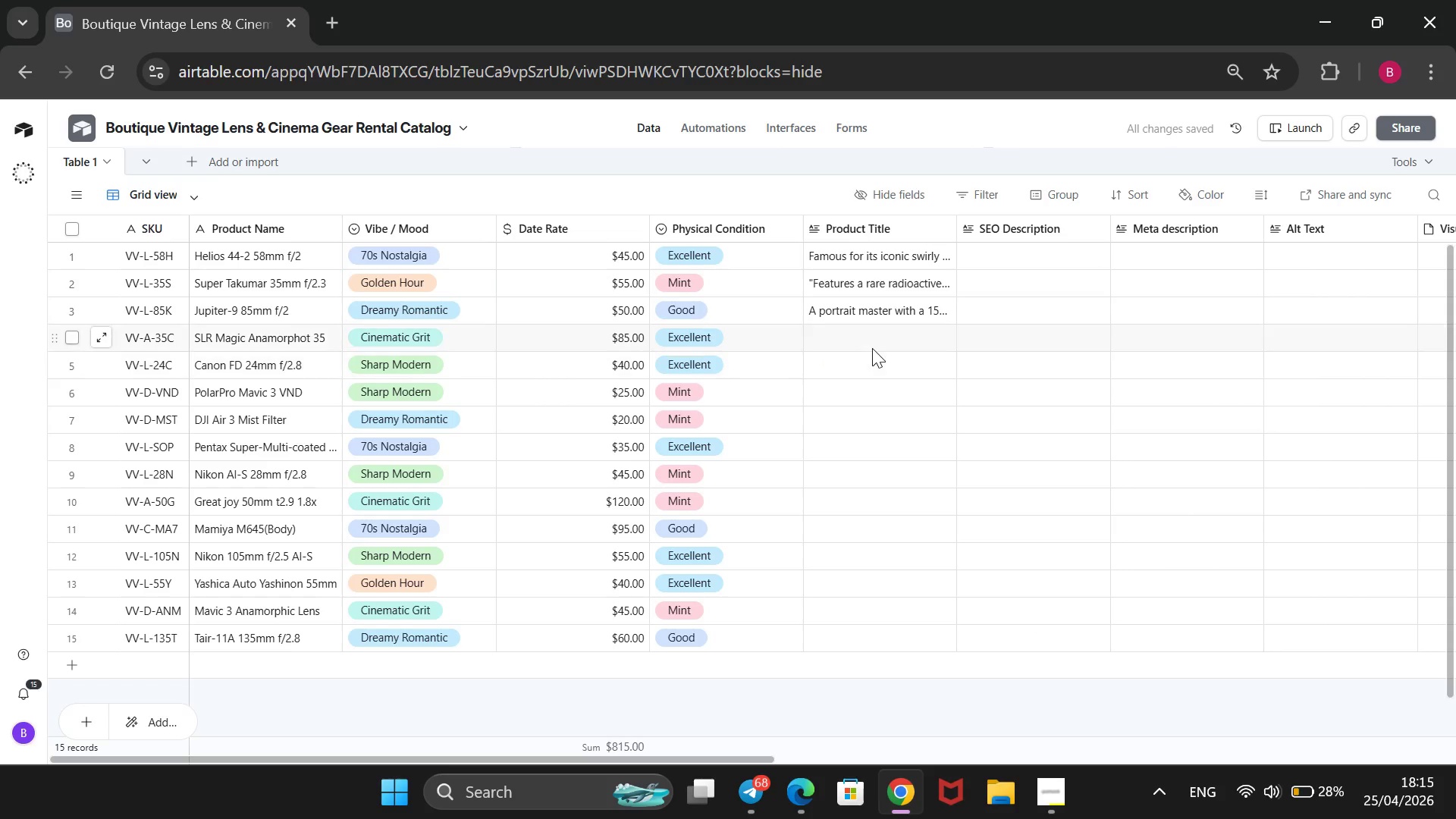 
left_click([872, 346])
 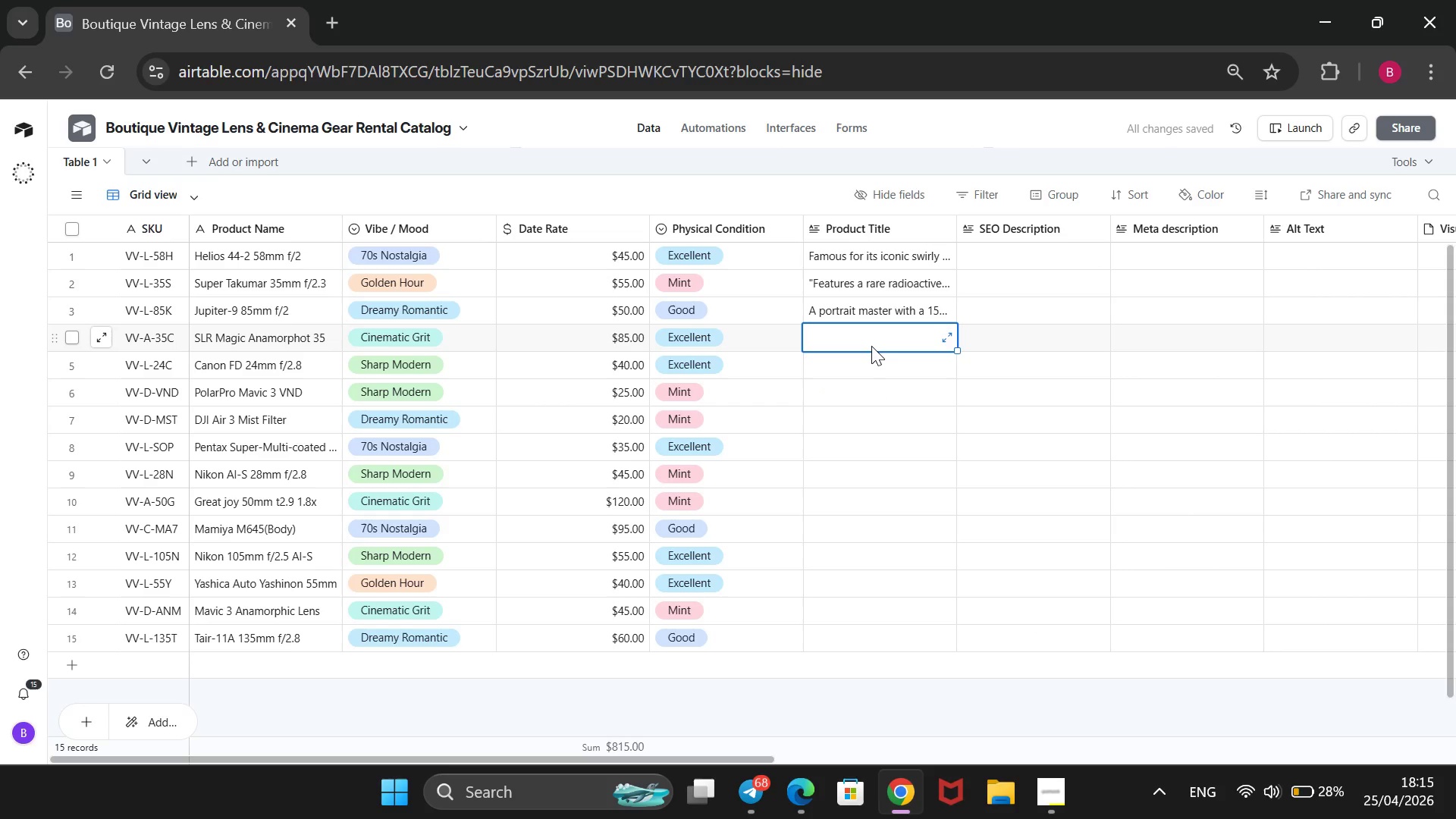 
type(Transforms  standard lenses into cinematic powerhouse )
key(Backspace)
type(s with oval an bokeh and horizontal blue strekas)
key(Backspace)
key(Backspace)
key(Backspace)
type(aks.)
 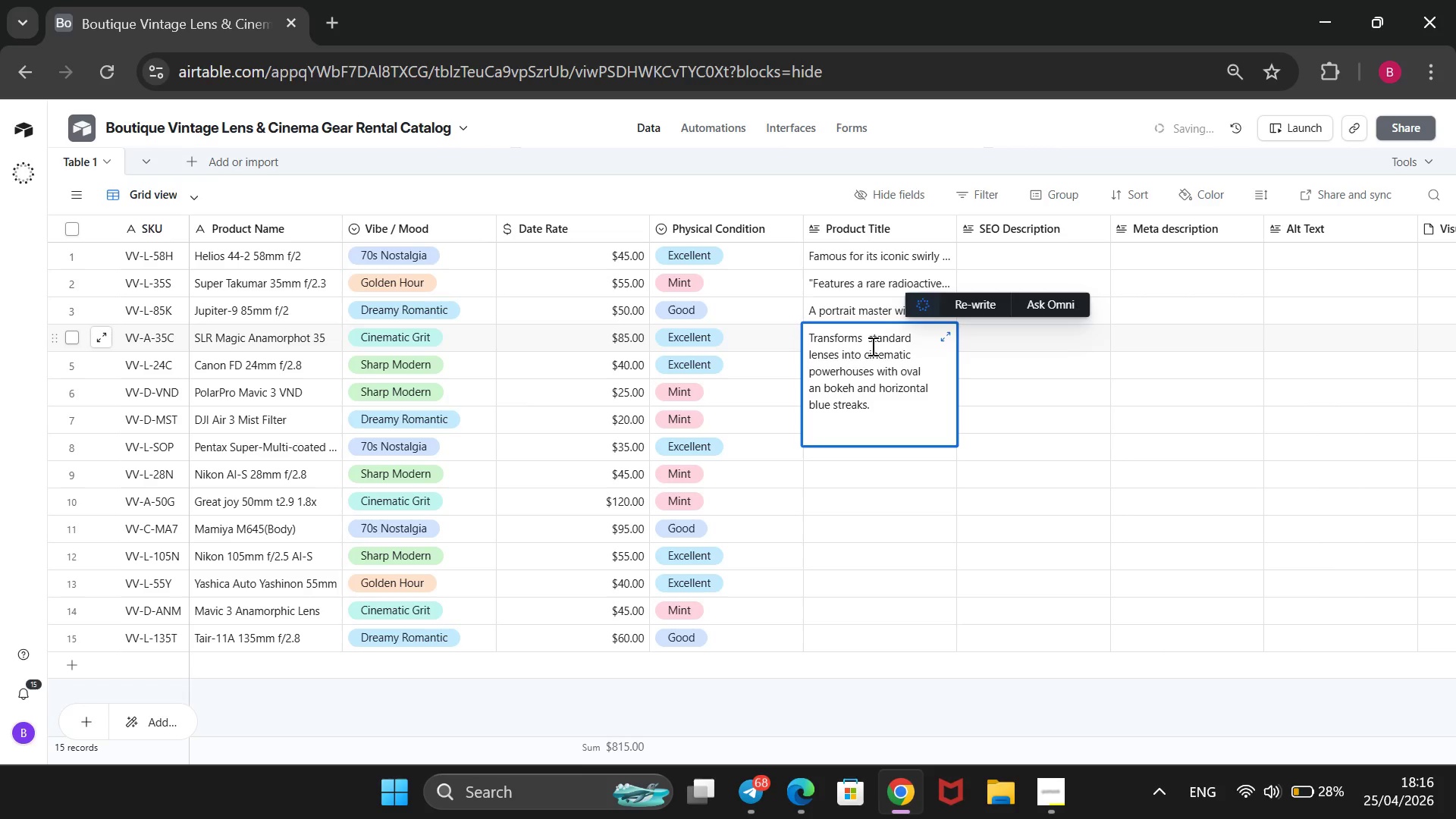 
wait(10.12)
 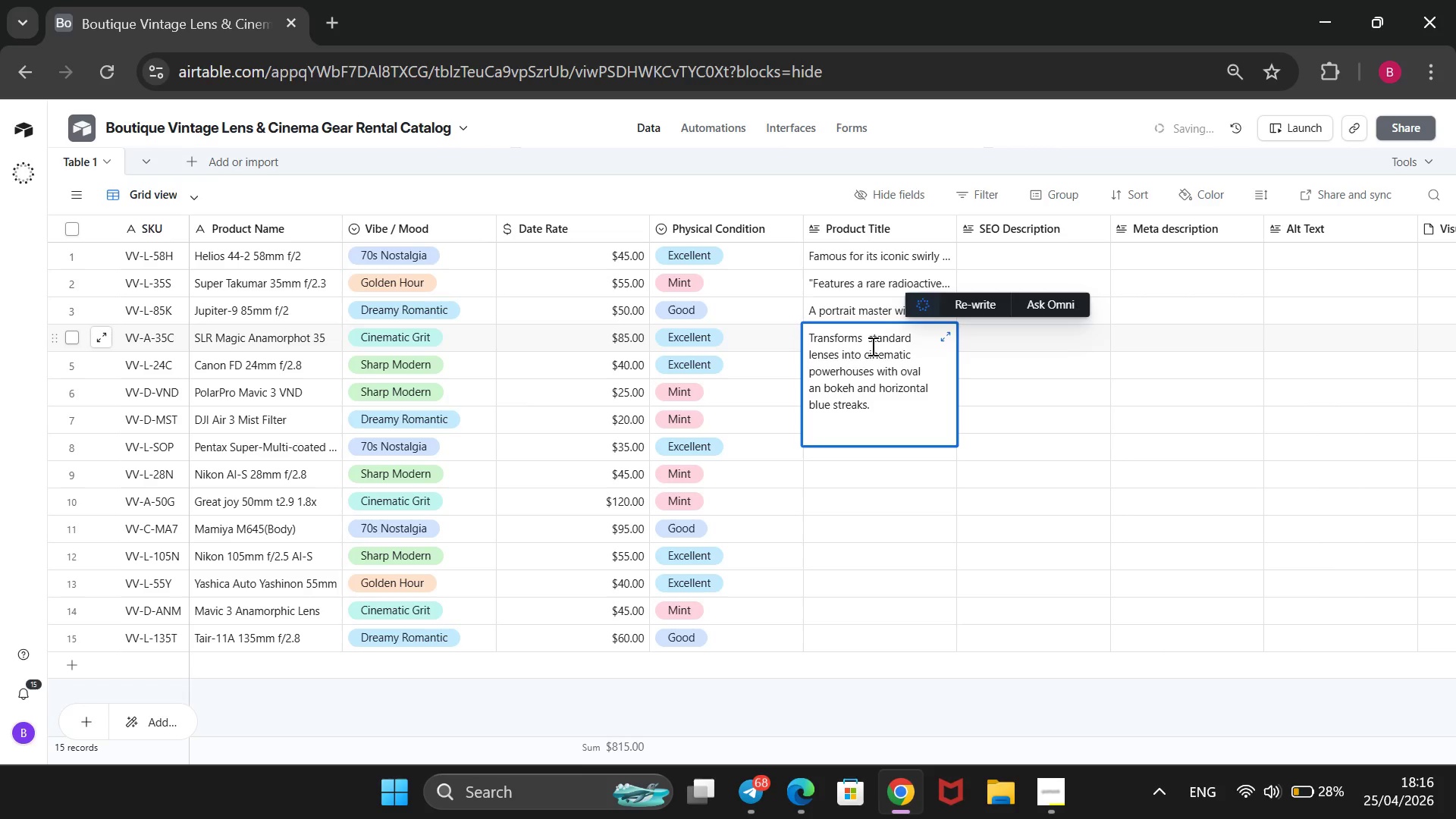 
left_click([903, 375])
 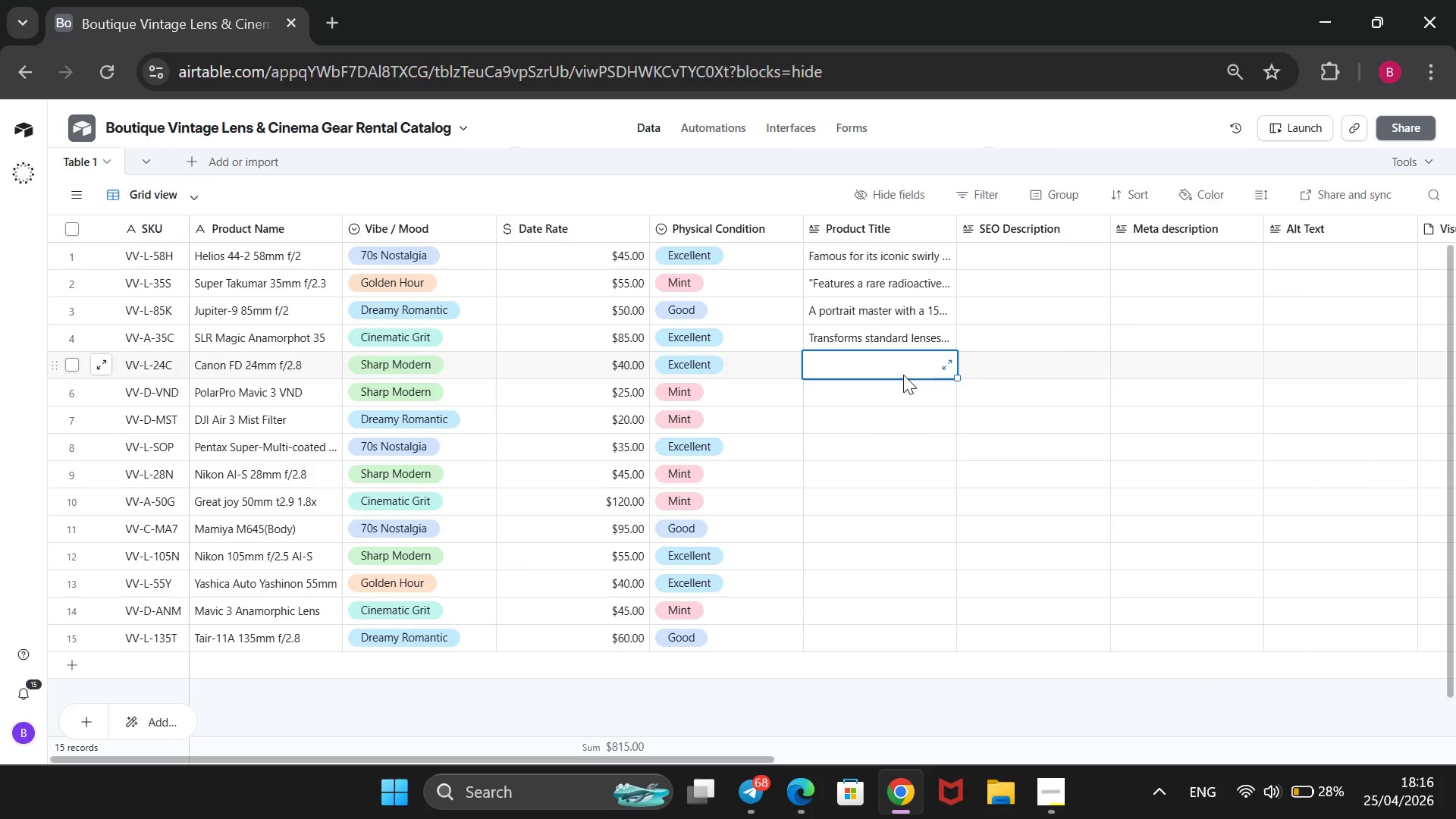 
wait(5.23)
 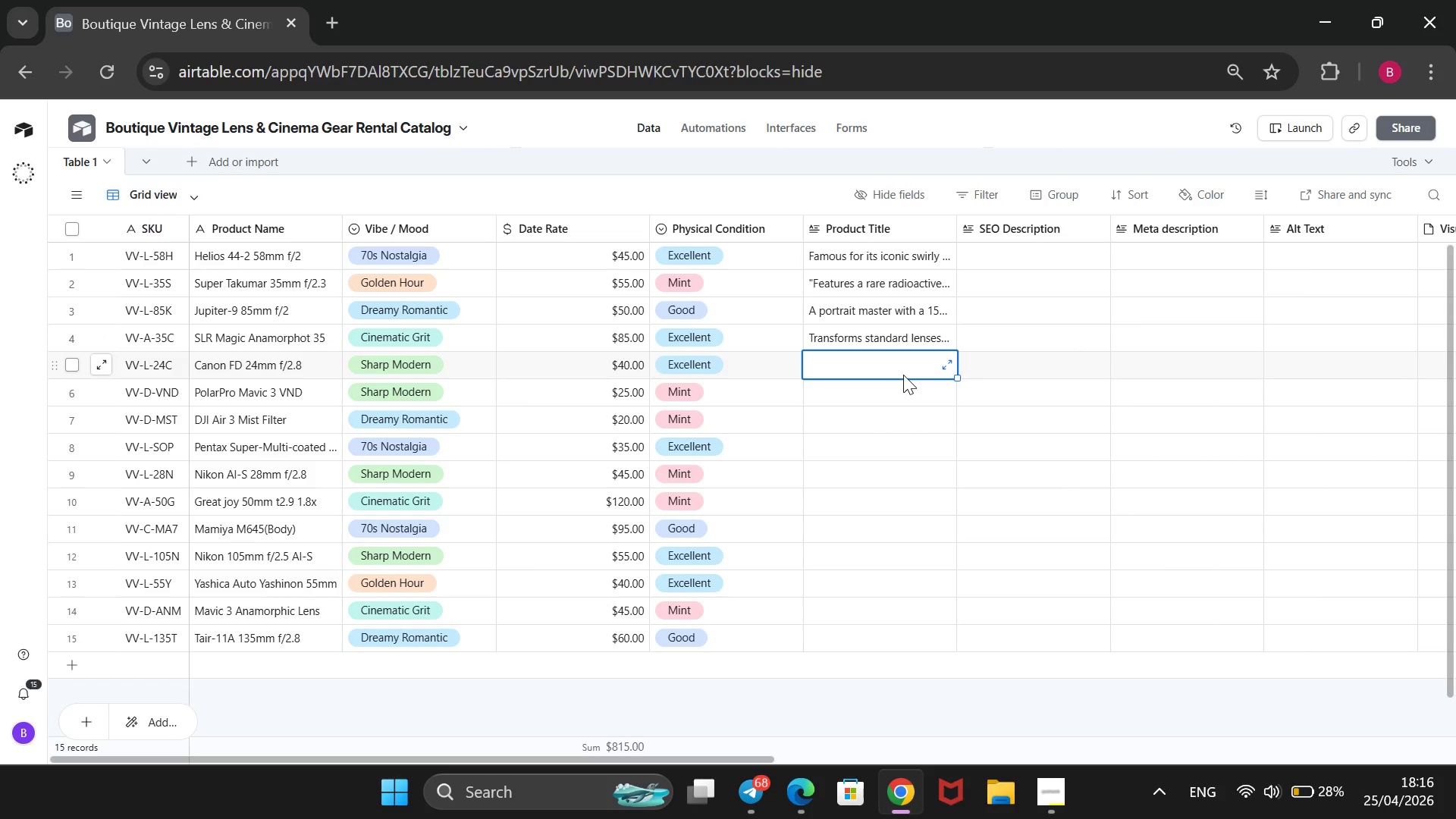 
type(Sharp enough for 4K but with teh )
key(Backspace)
key(Backspace)
key(Backspace)
type(he Vintage micro-contrast that makes skin look natural and textures.)
 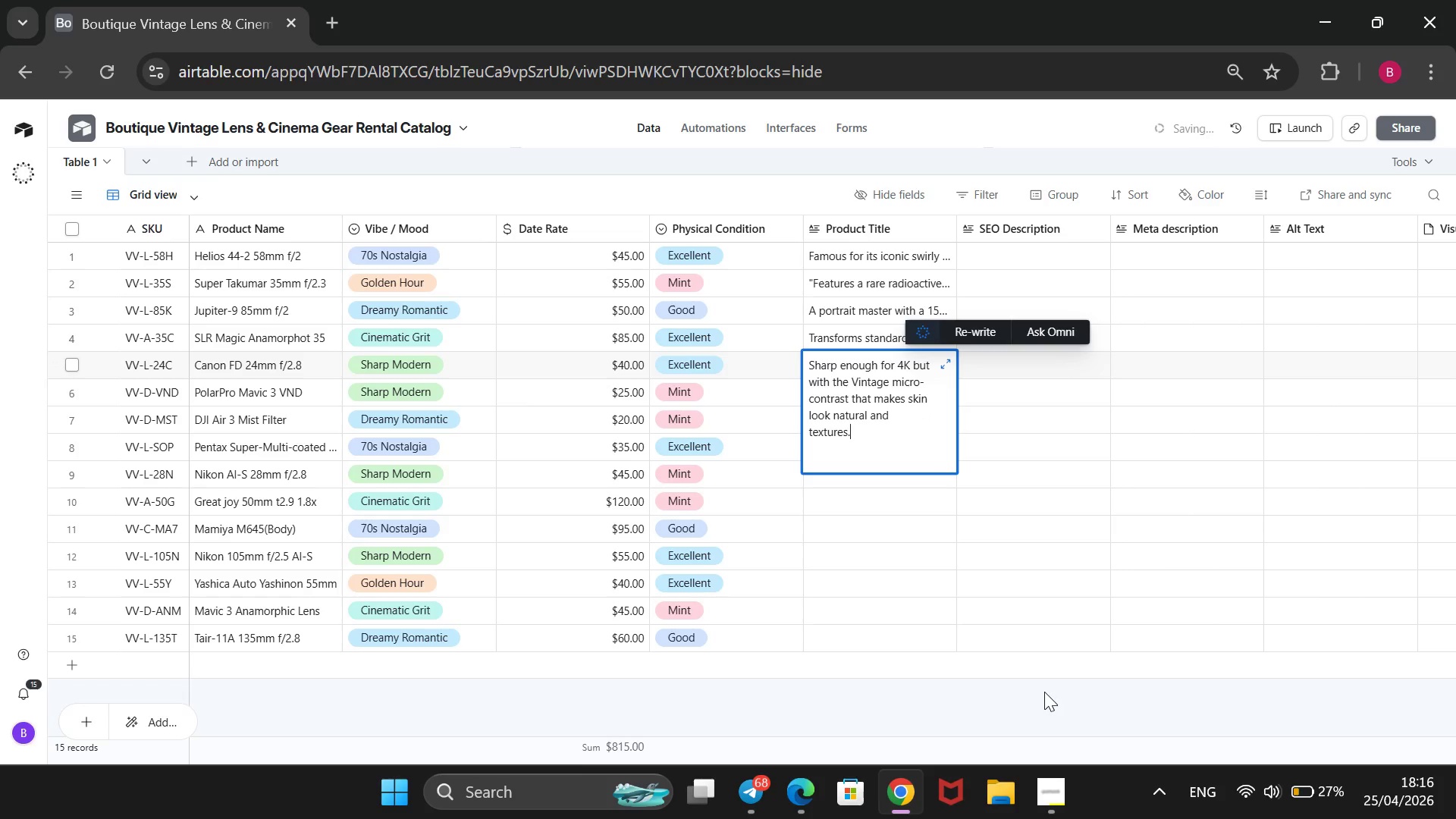 
left_click([1043, 700])
 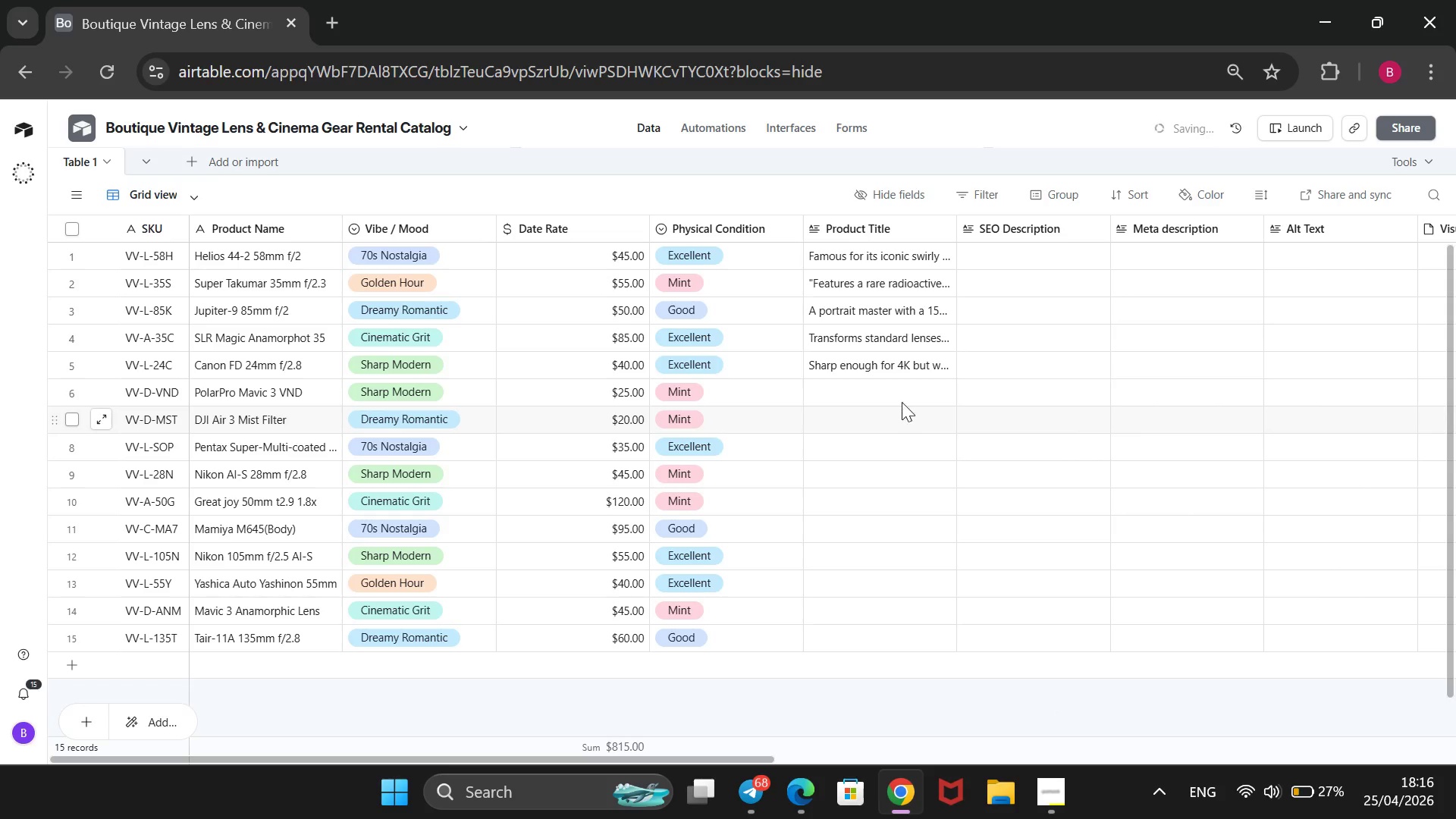 
left_click([902, 395])
 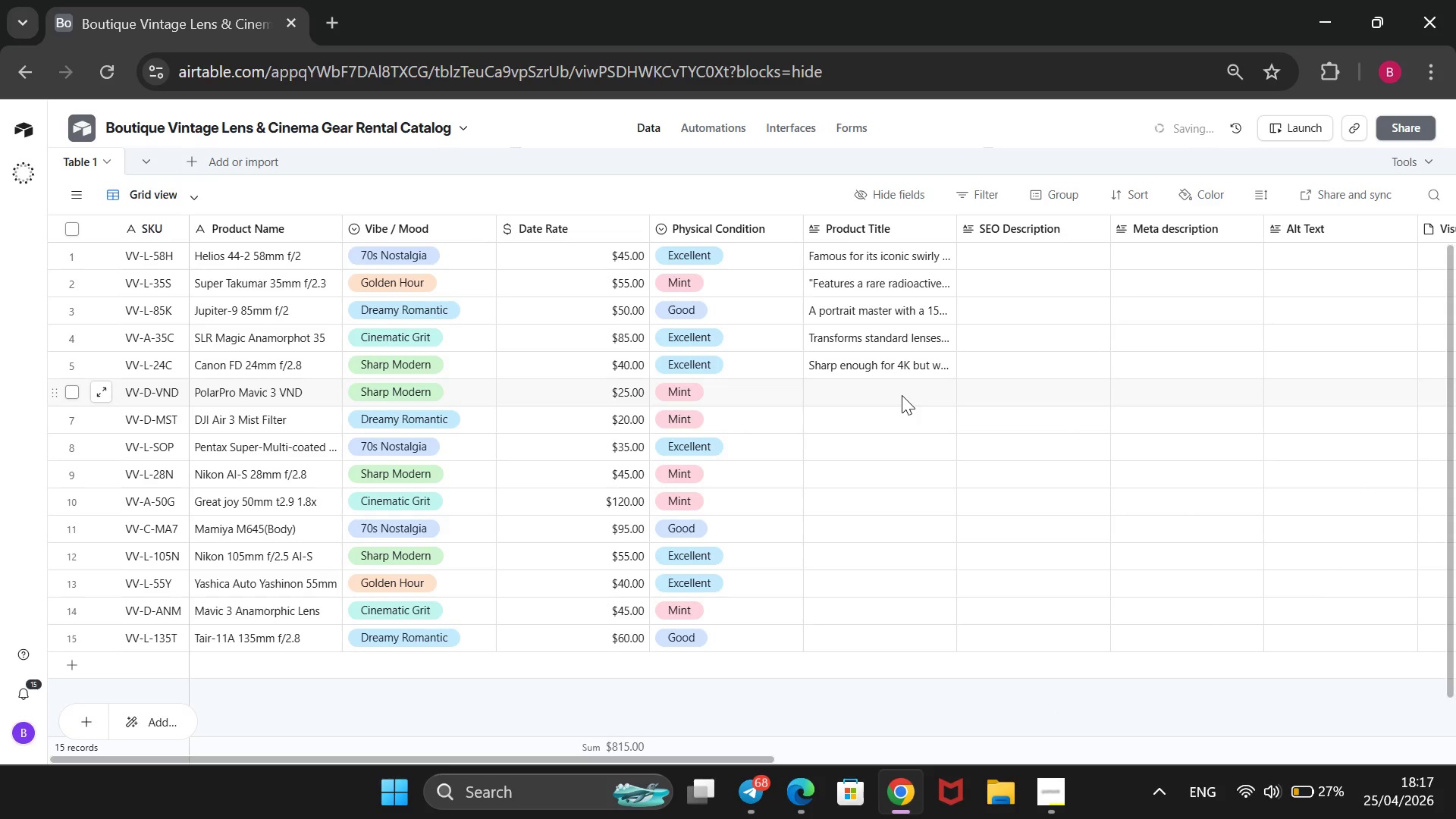 
type(Neutral color)
 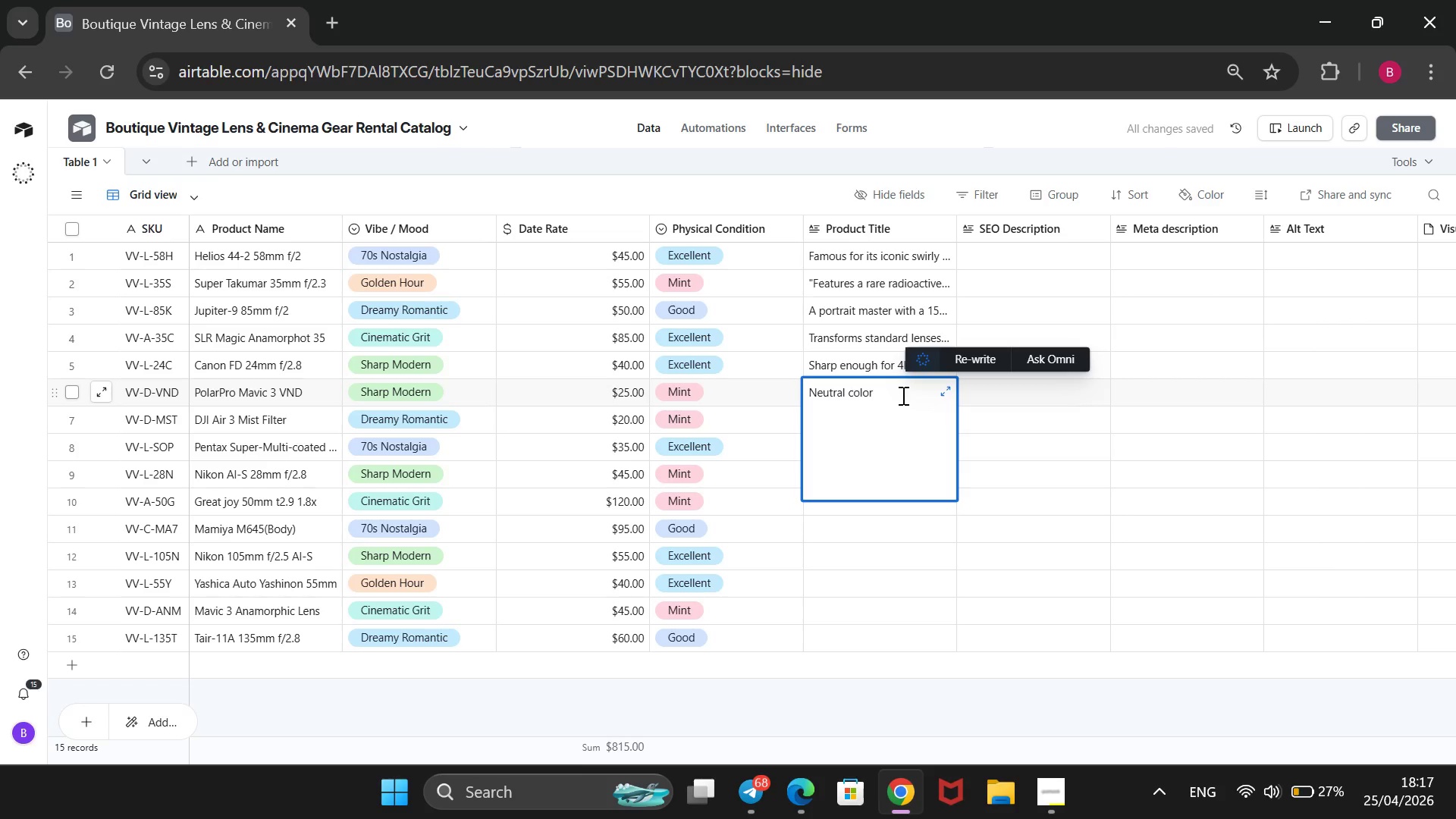 
key(ArrowLeft)
 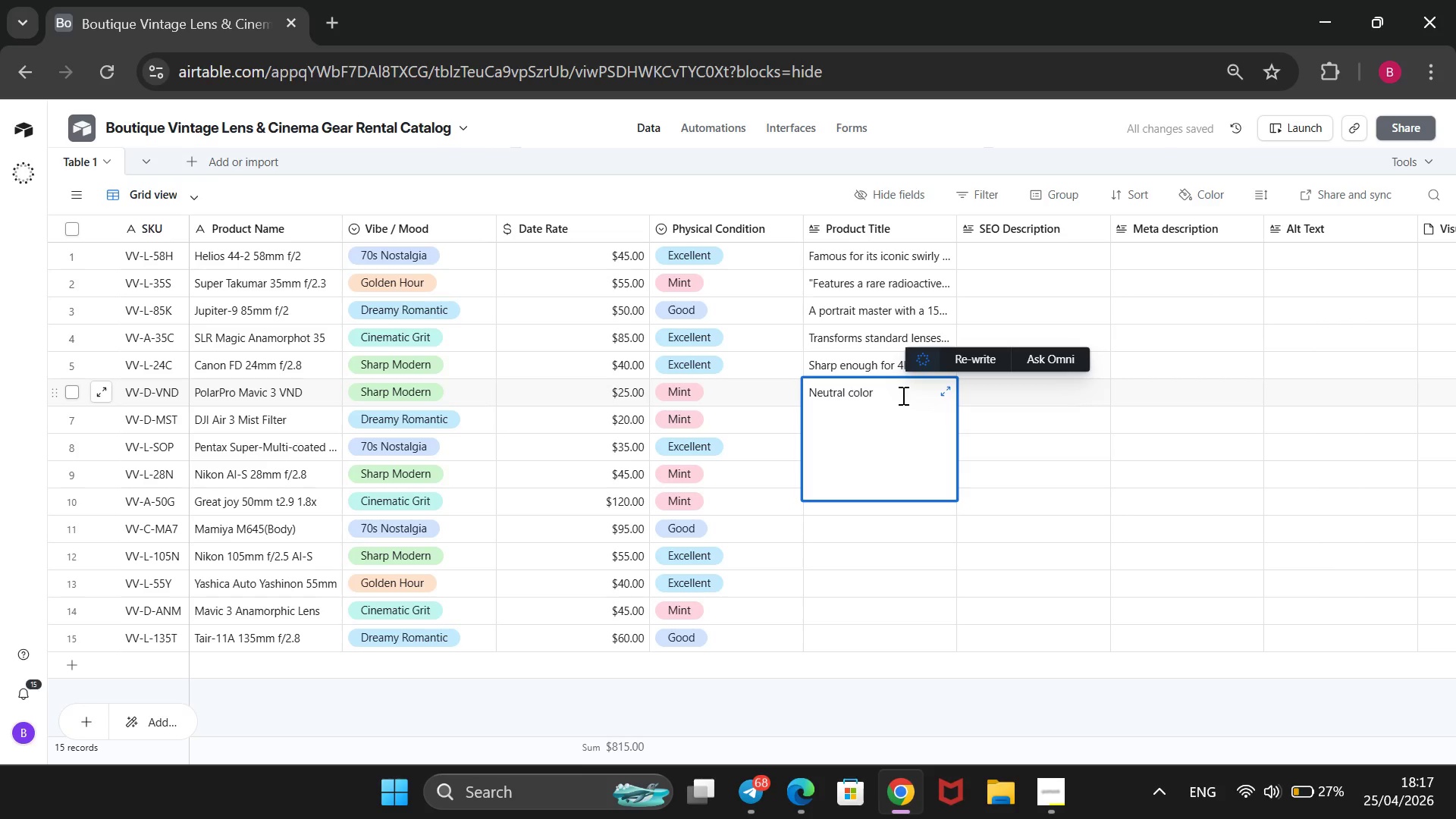 
key(U)
 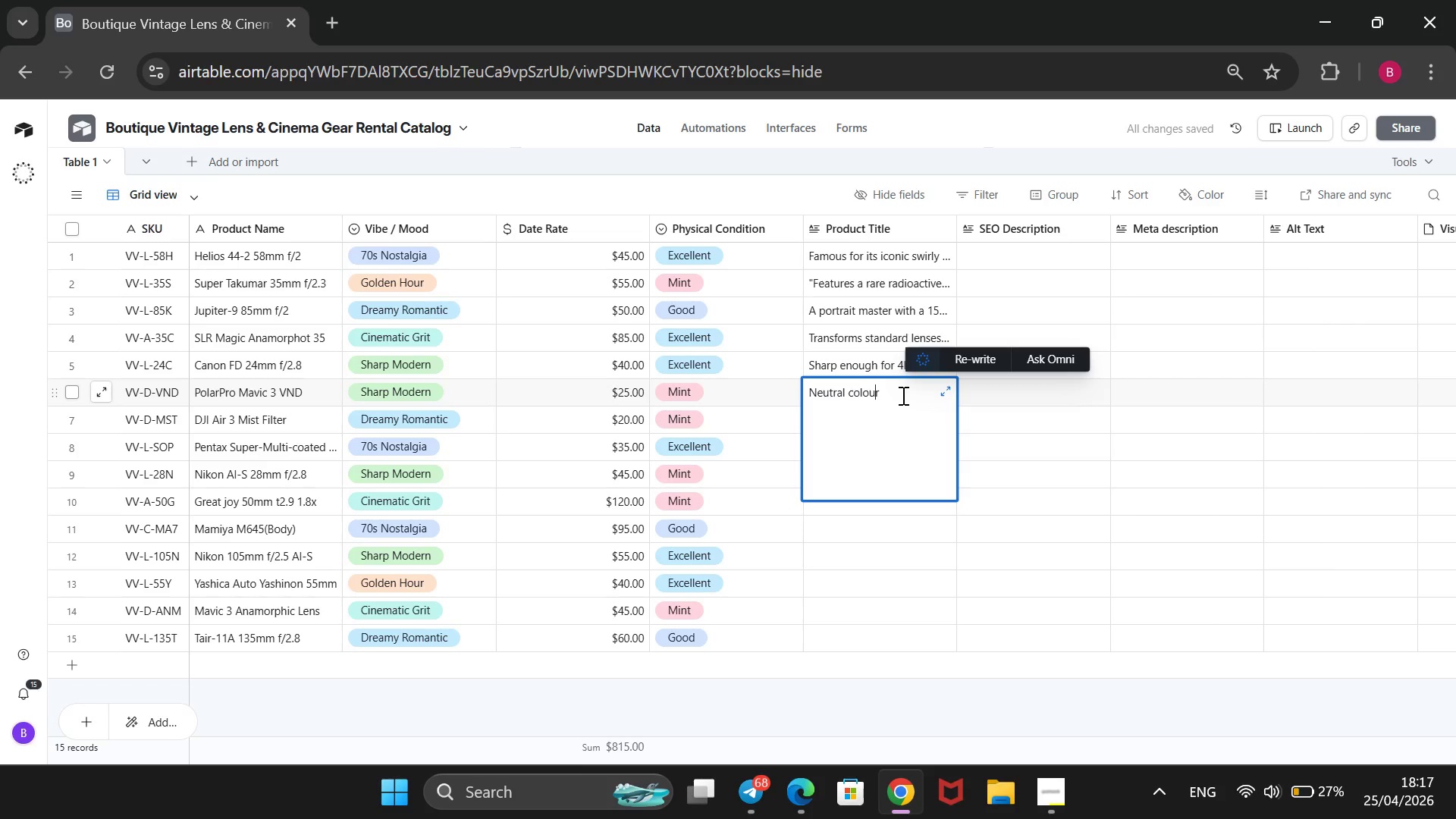 
key(ArrowRight)
 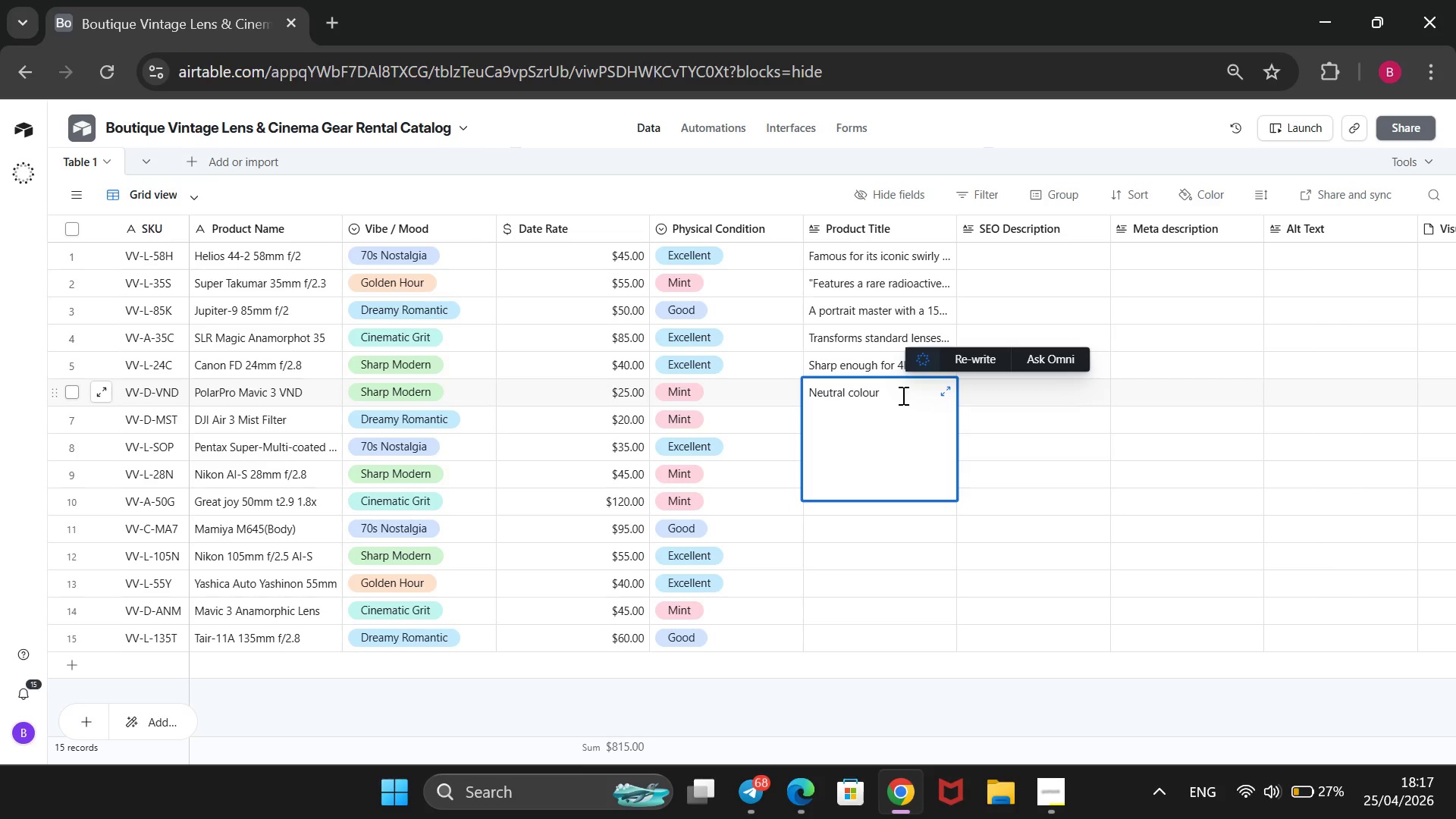 
type( profile with t)
key(Backspace)
type(zero cross-polarization. Ensures sharp modern motion blur for high-end aerials.)
 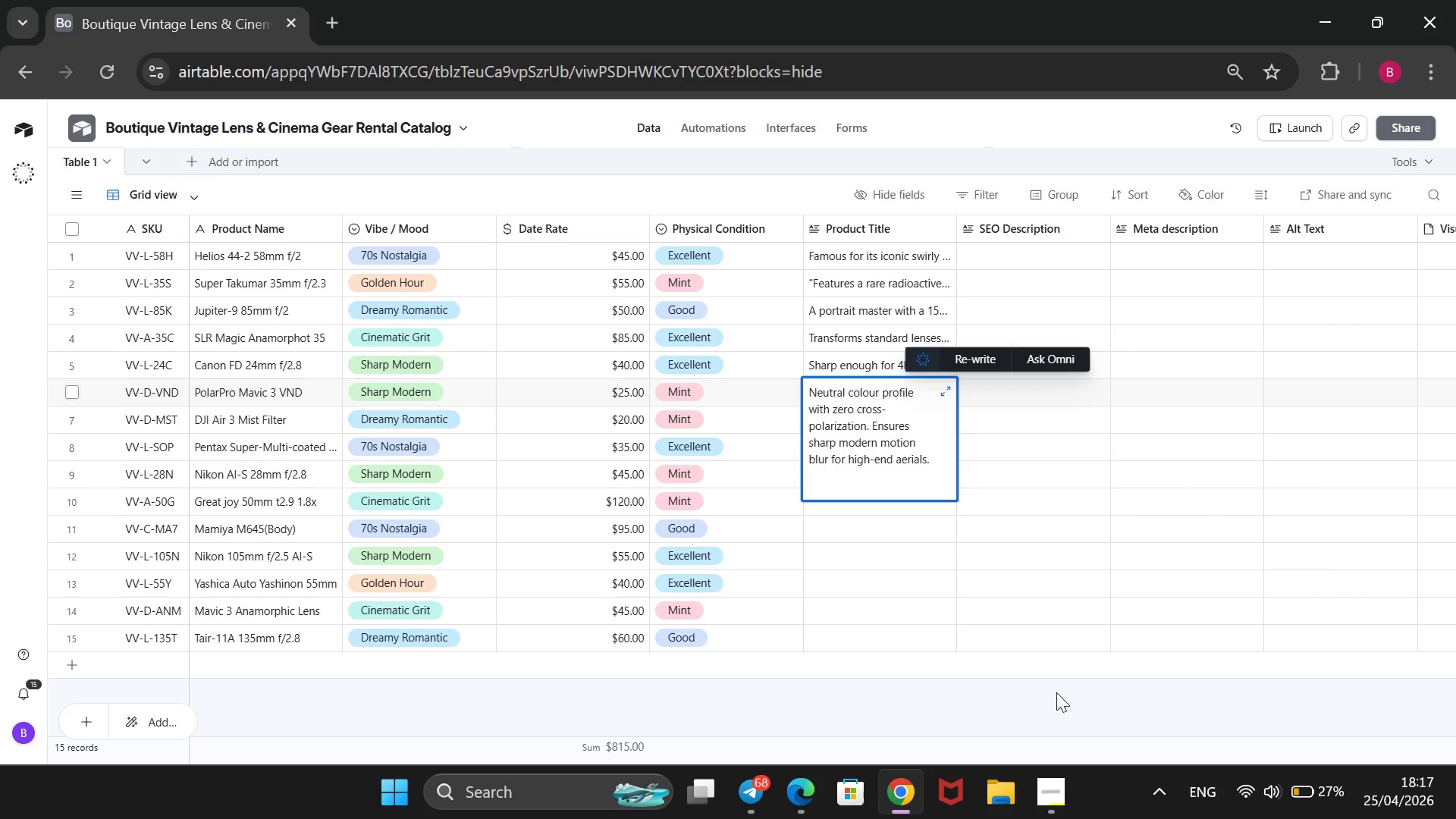 
left_click([1059, 704])
 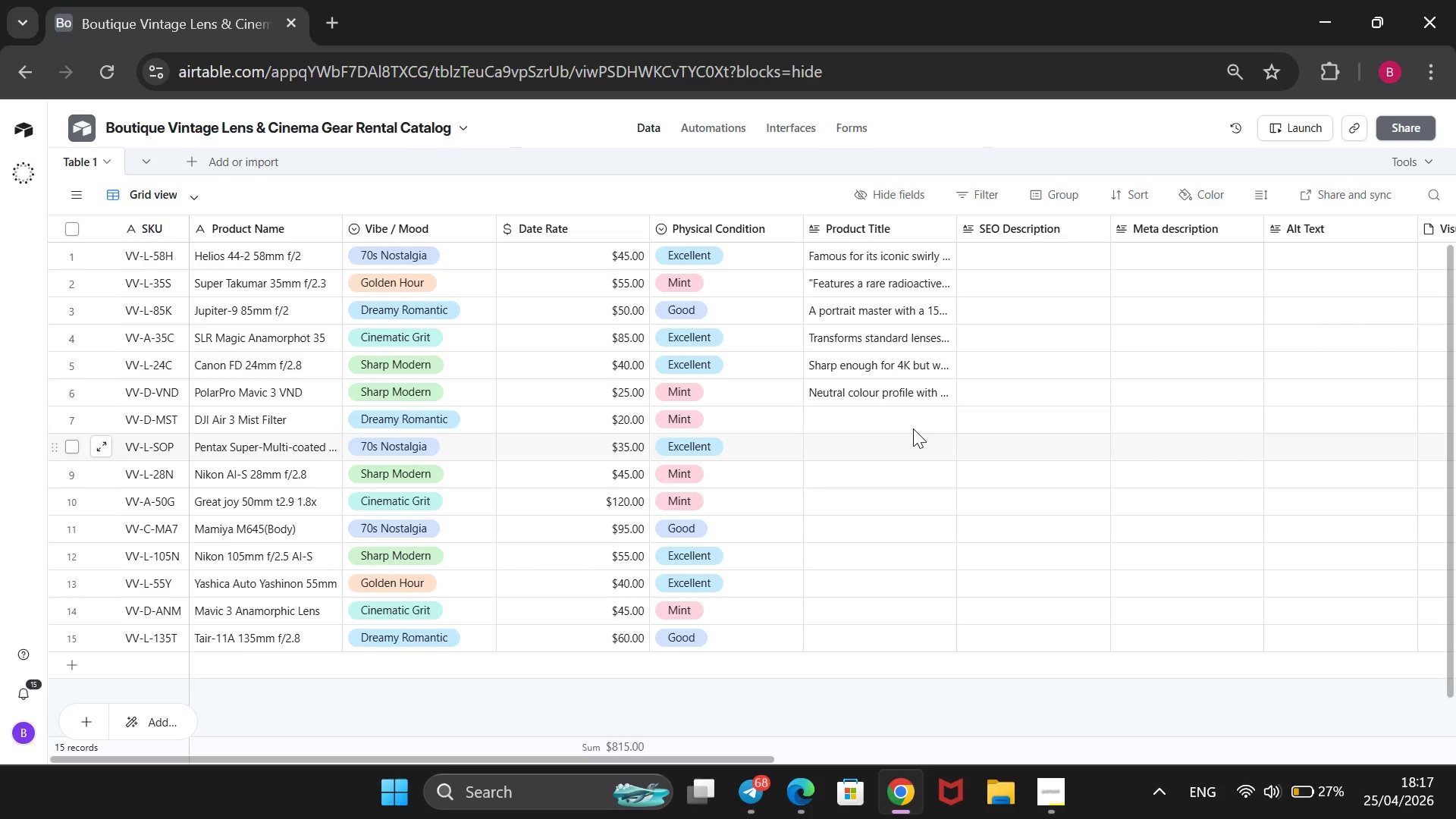 
left_click([913, 426])
 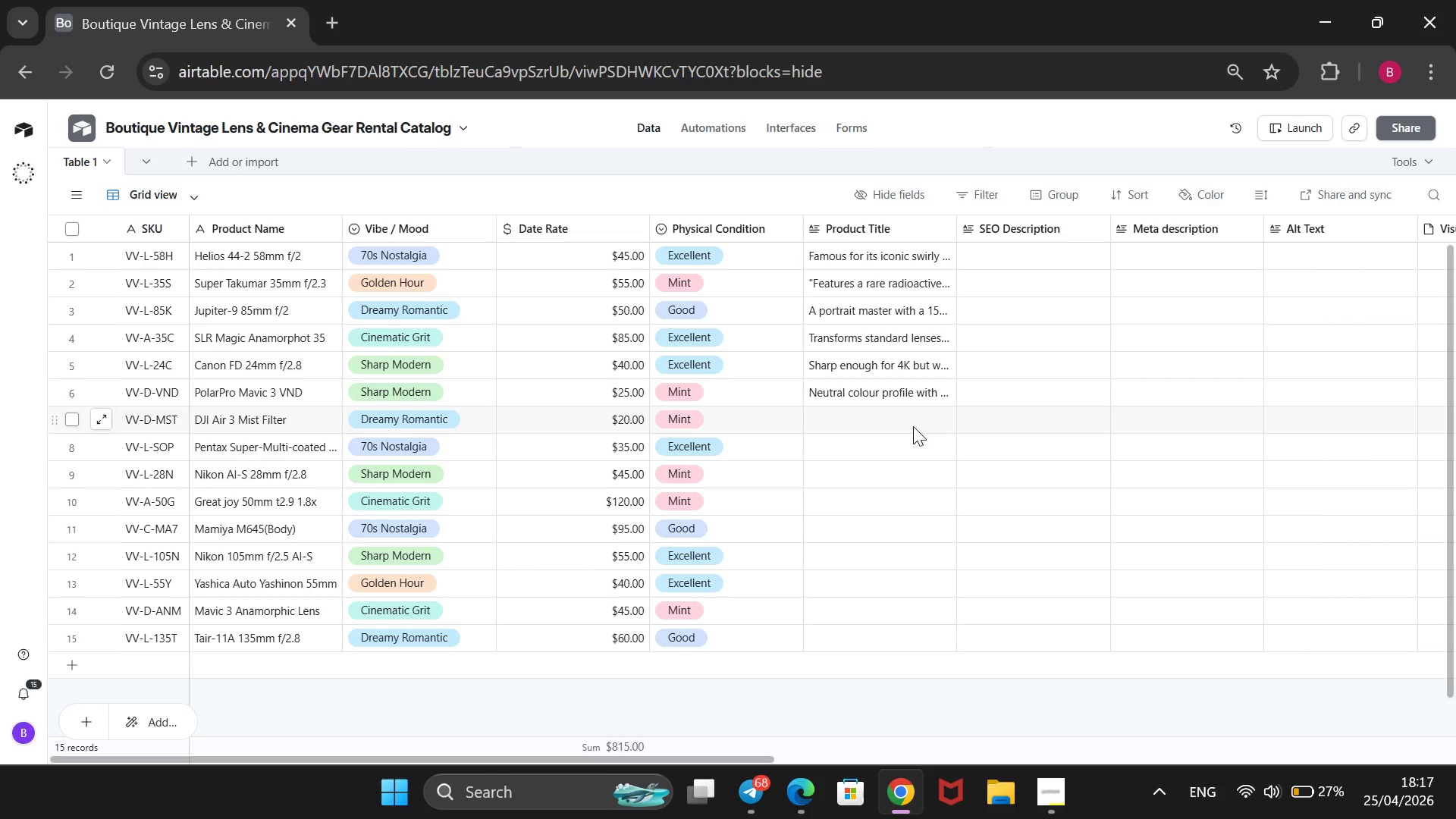 
type(Softens the @@)
 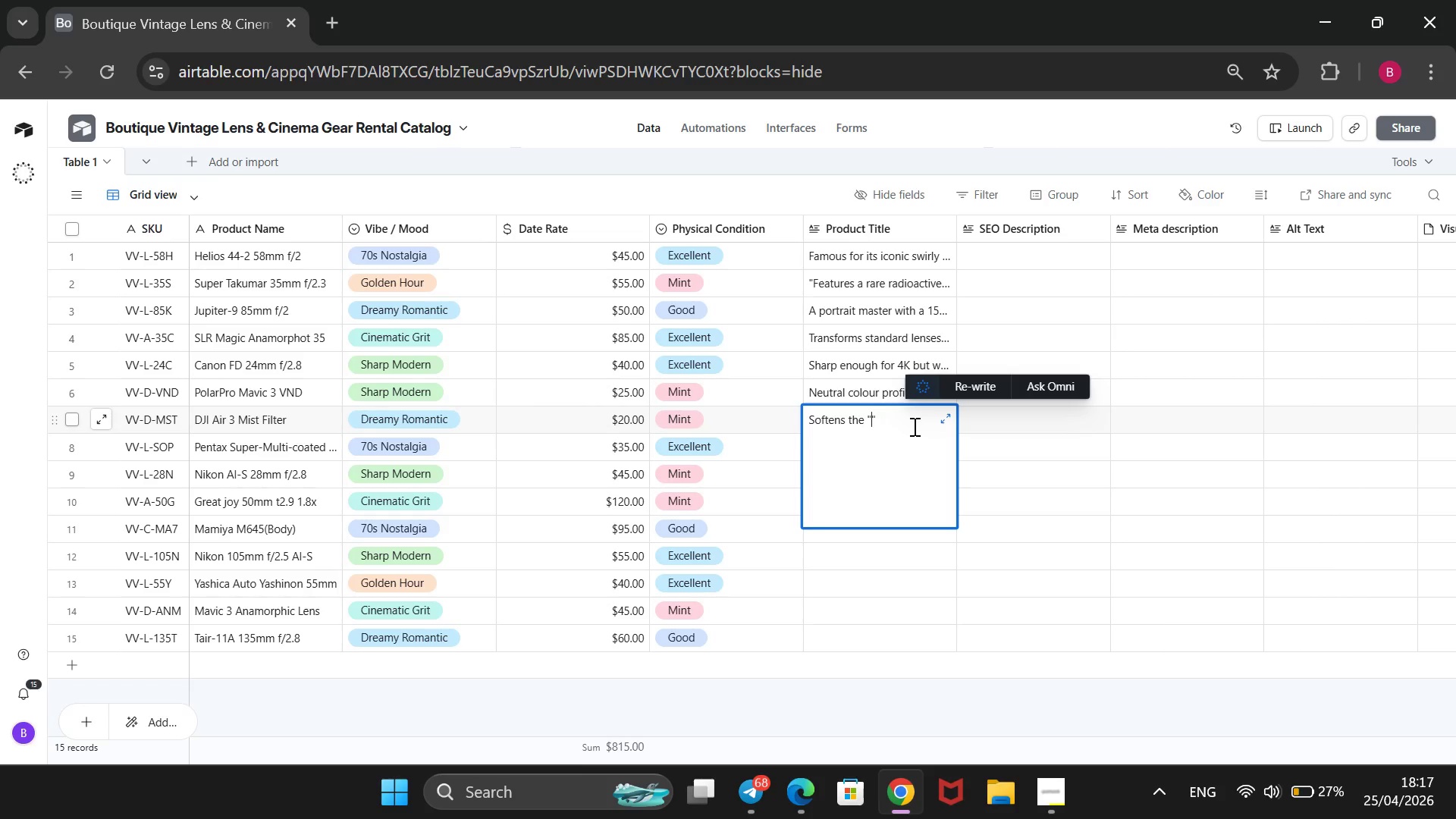 
 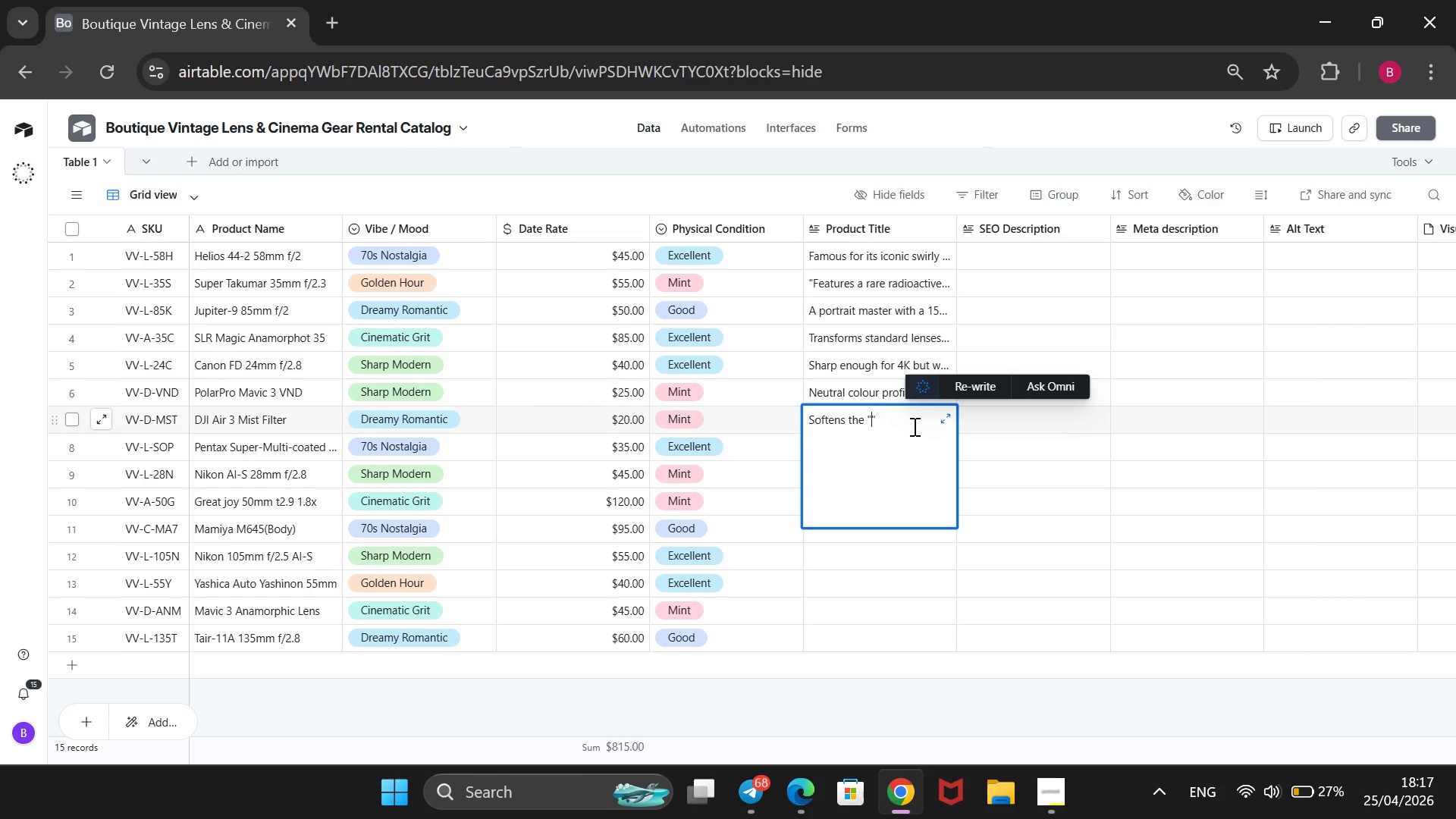 
key(ArrowLeft)
 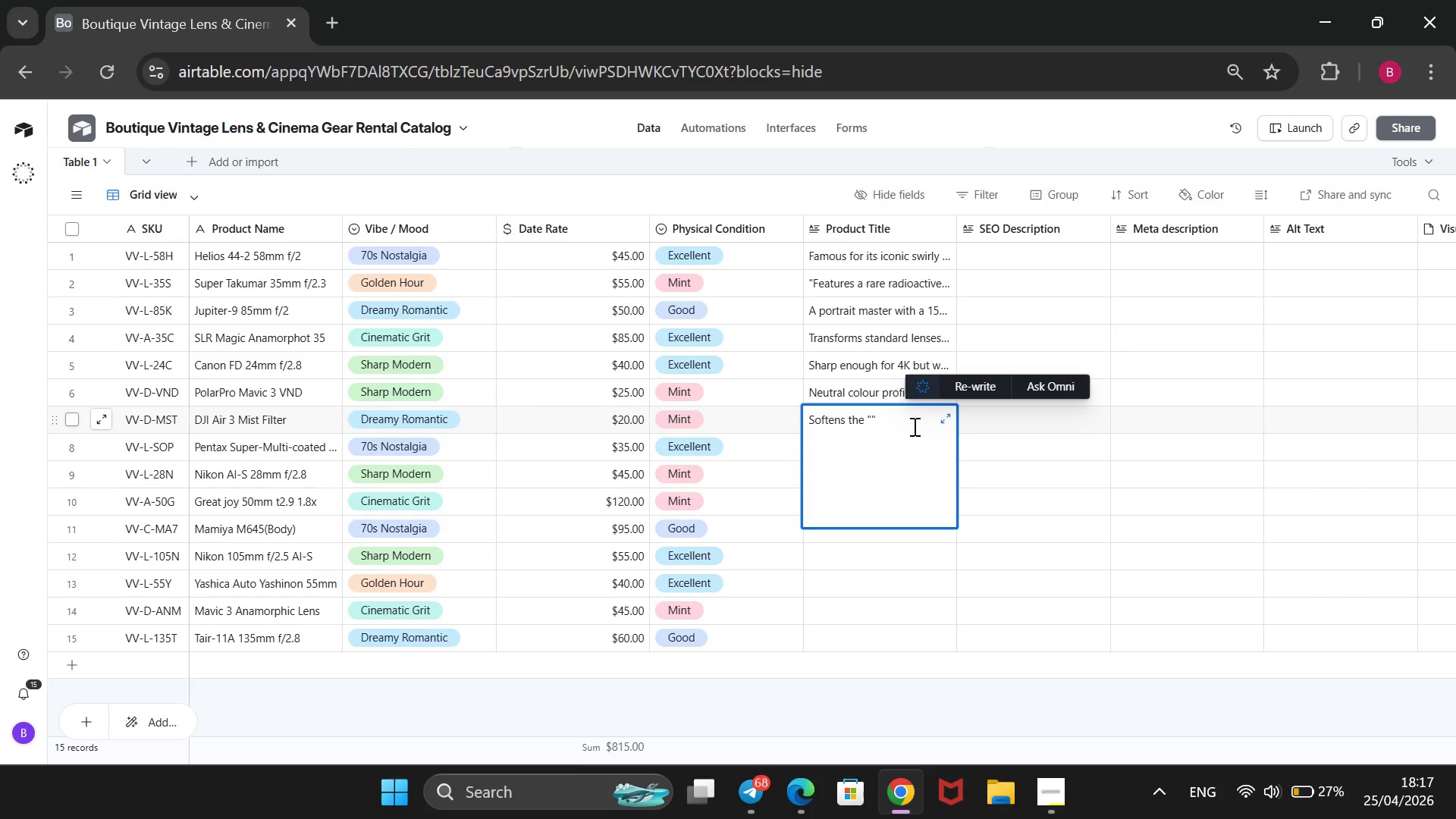 
type(digital edge)
 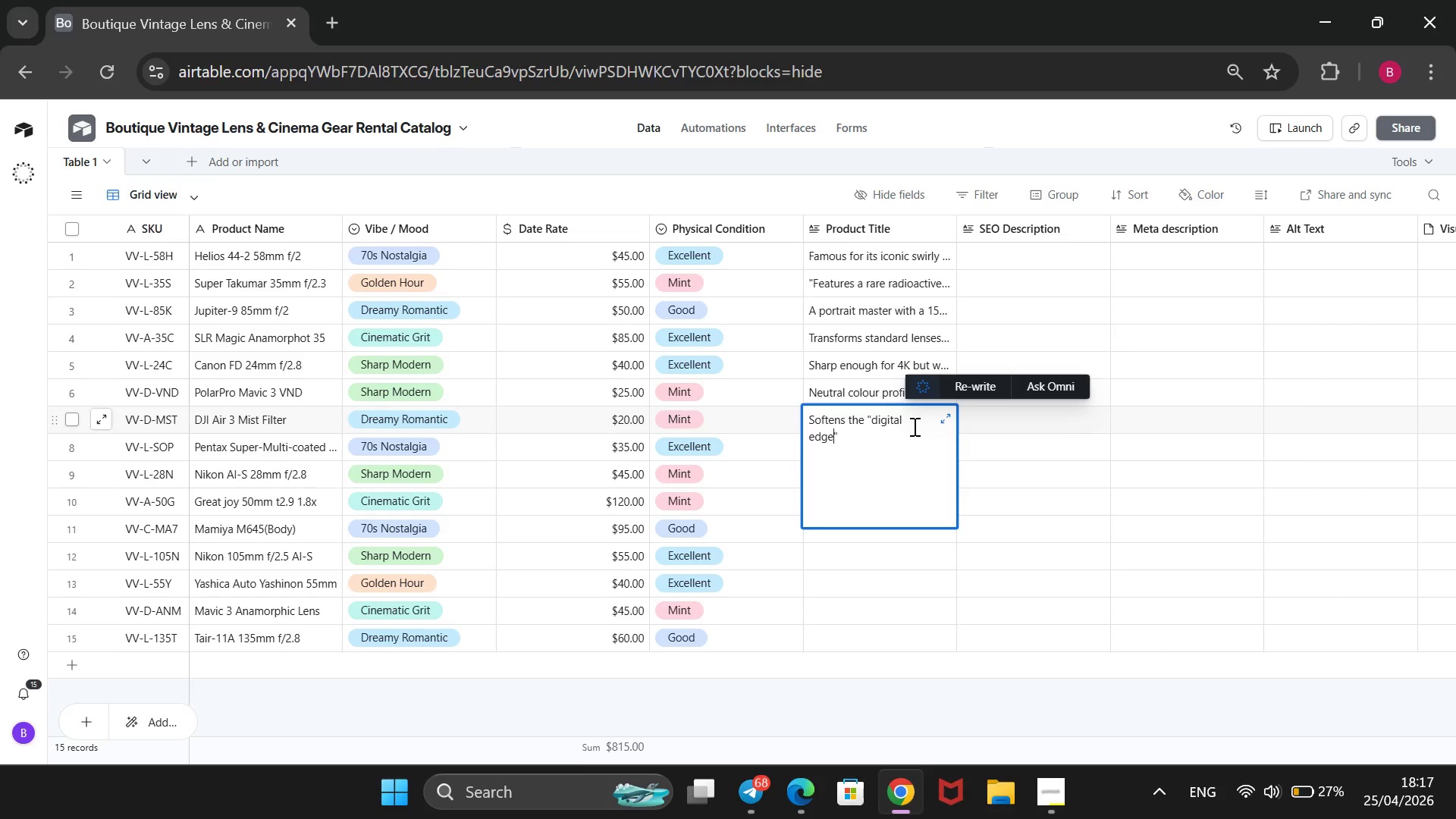 
key(ArrowRight)
 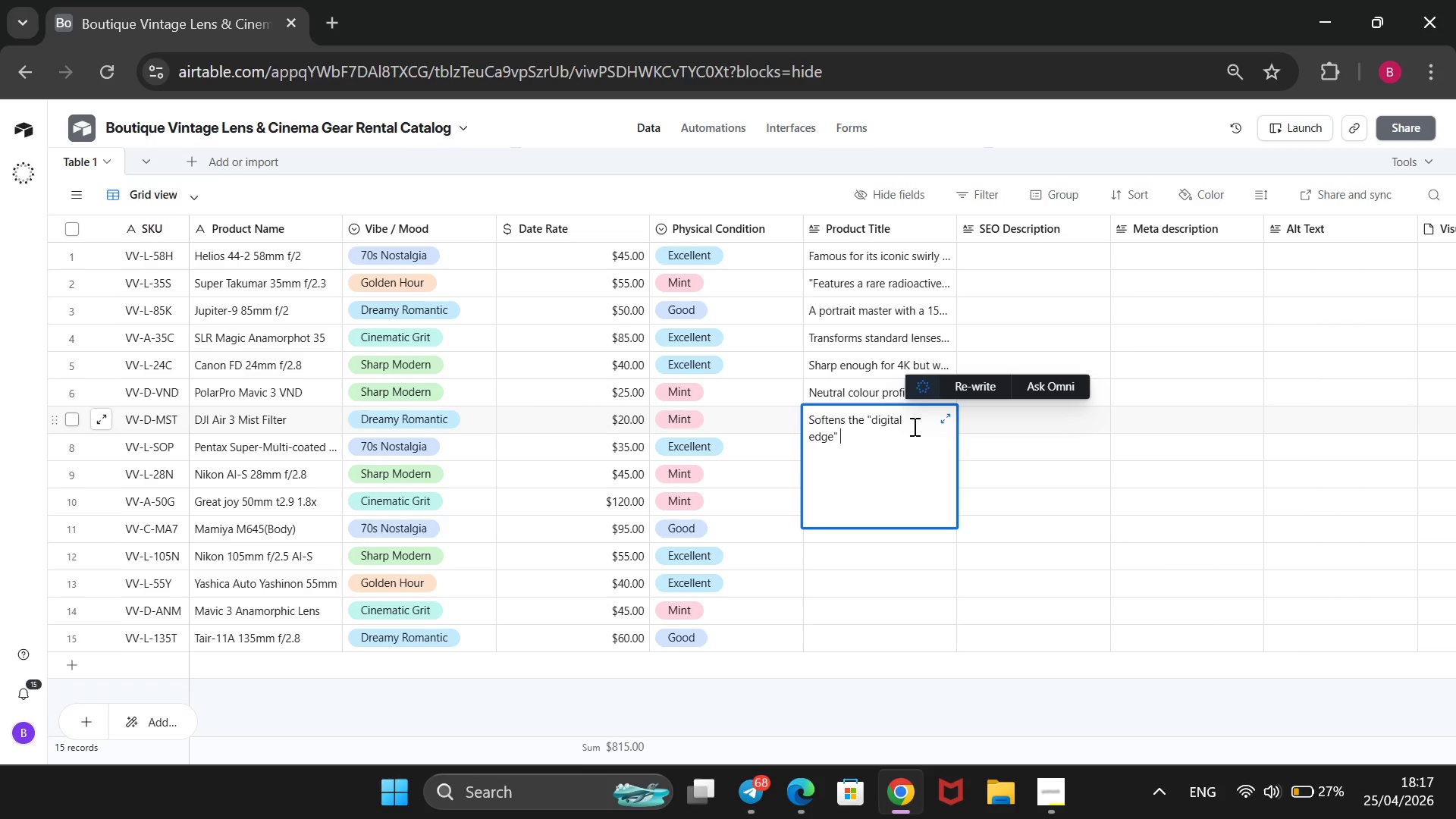 
type( of drone sensors. Blooms highlights for a dreamy, ether)
 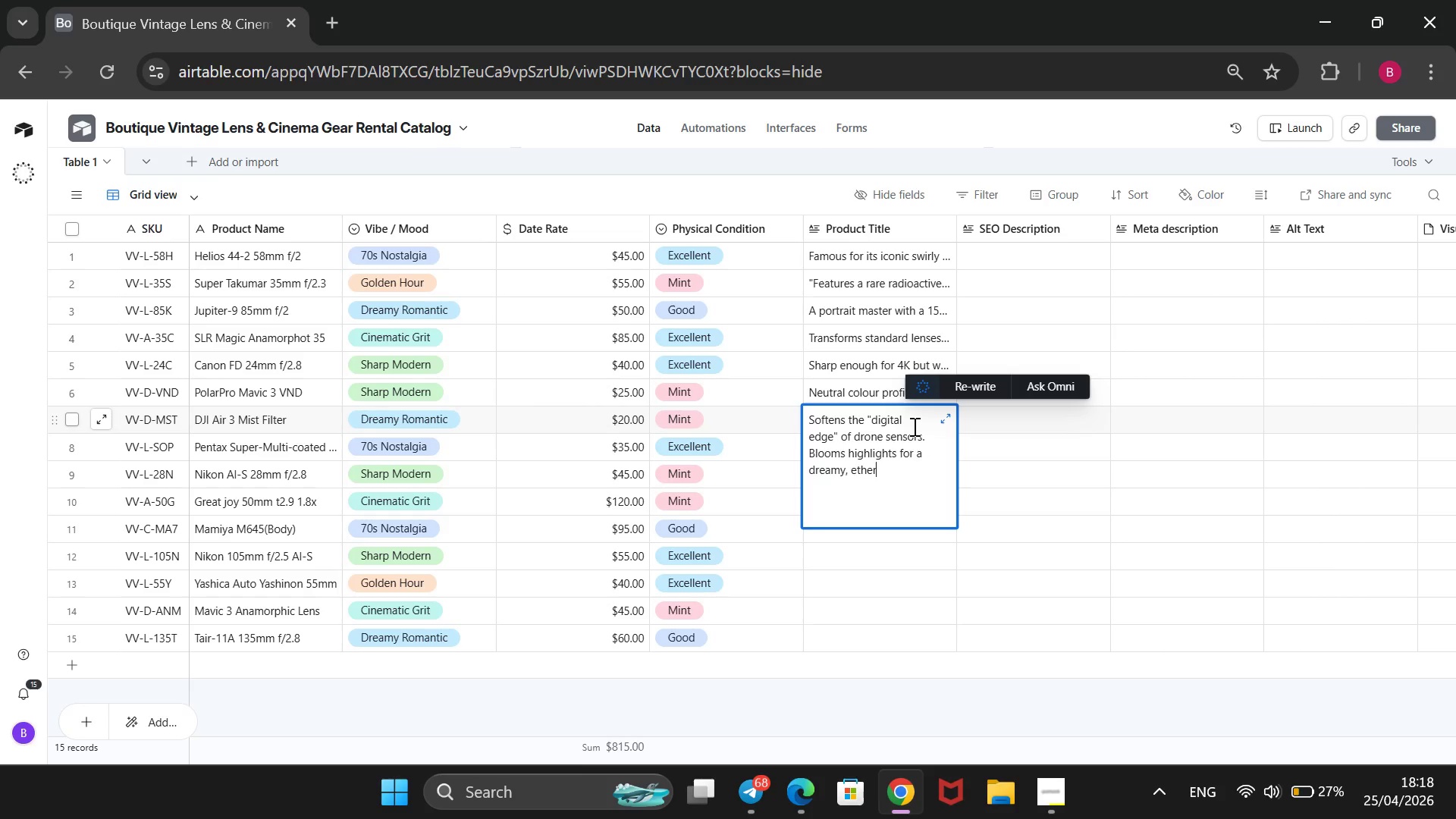 
wait(5.72)
 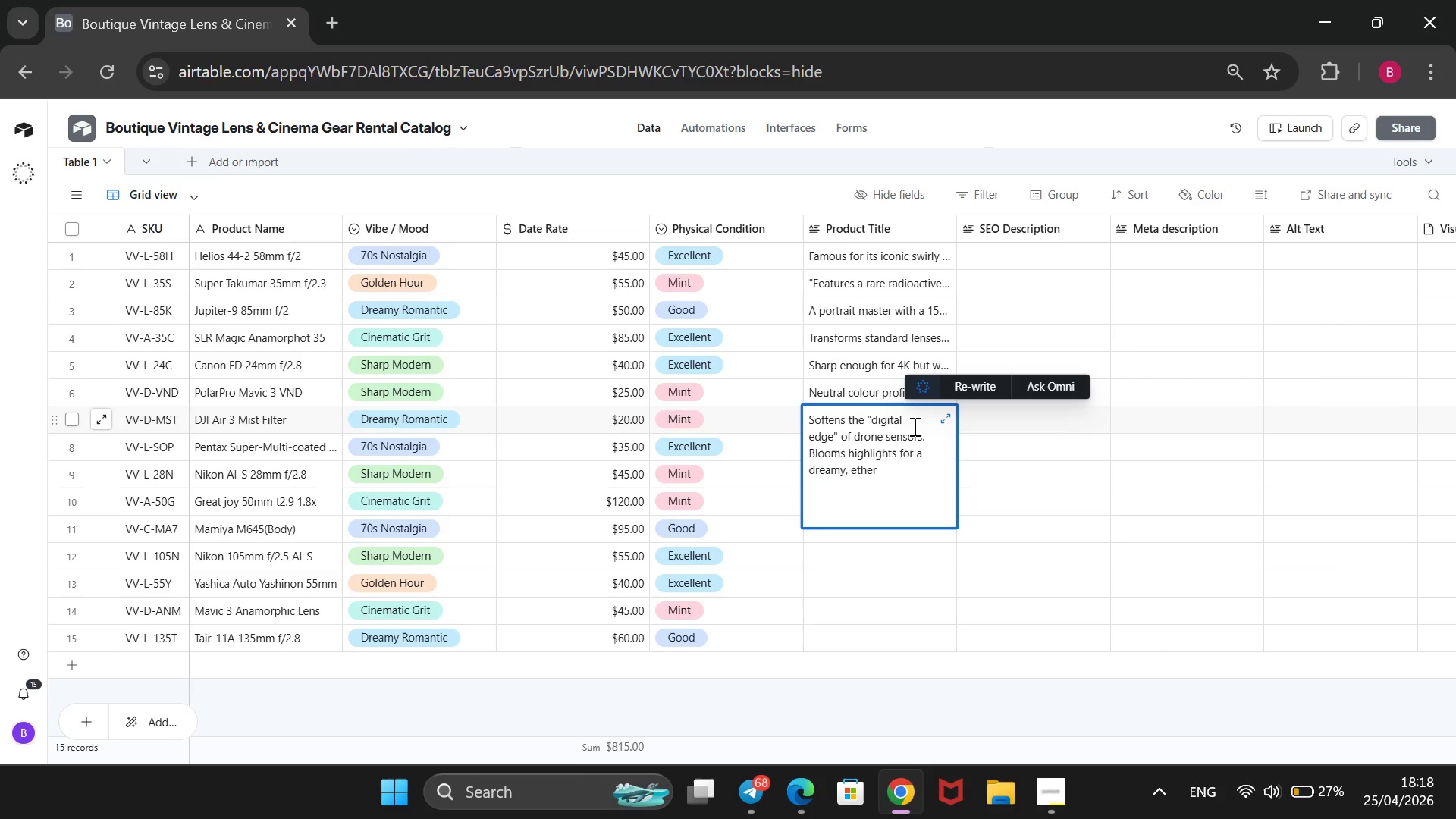 
type(eal sky aesthetic.@@)
 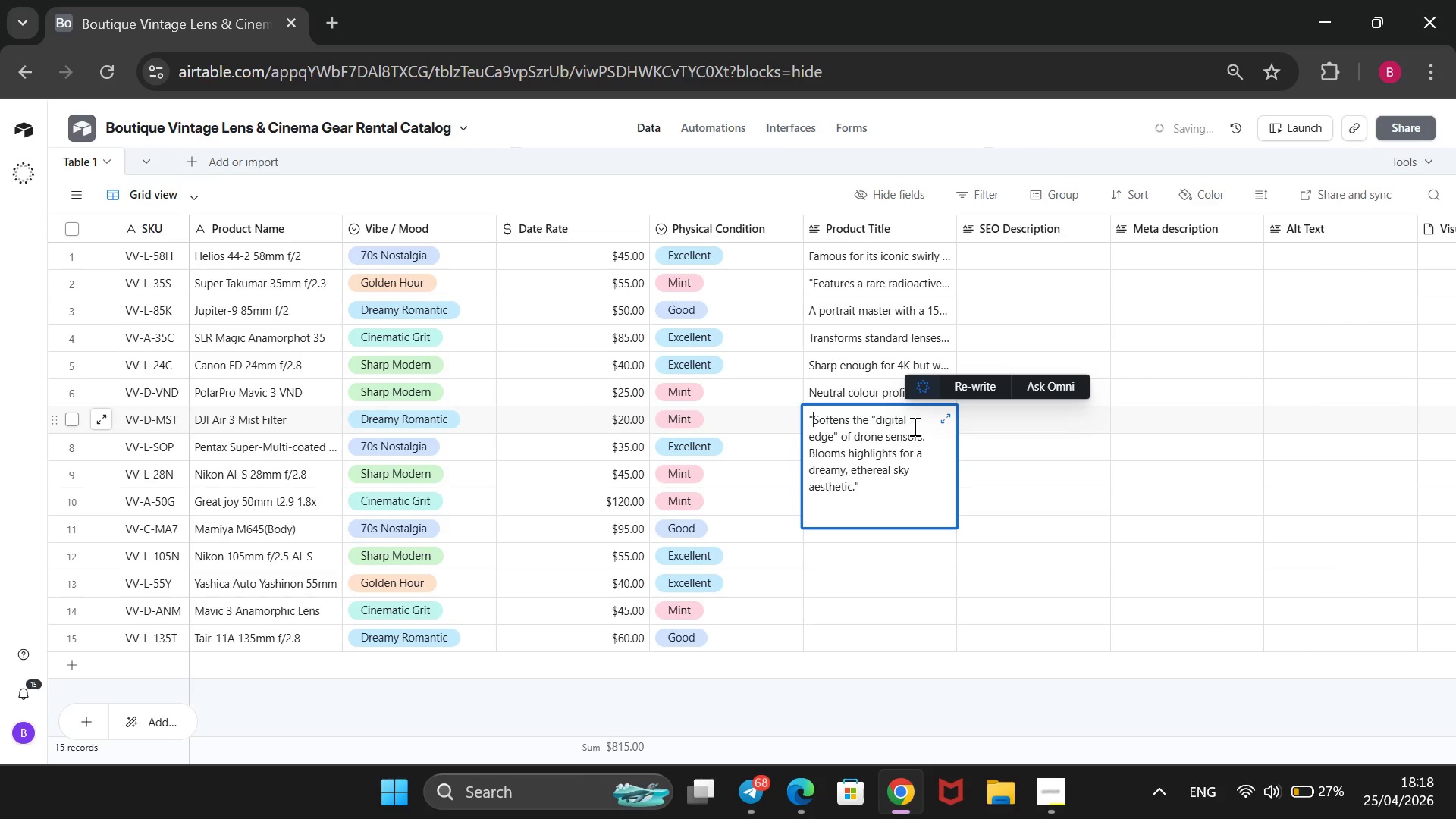 
 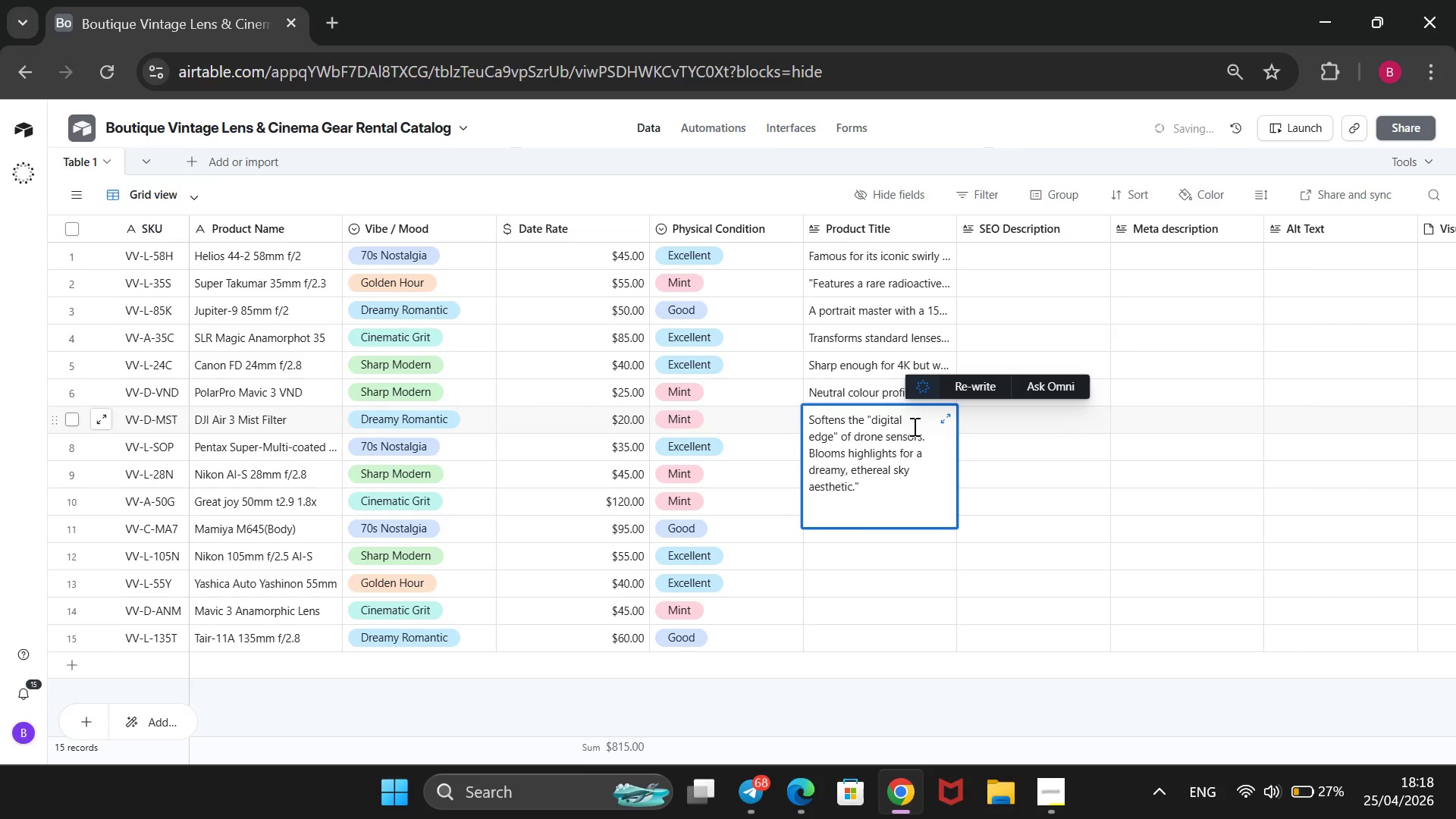 
hold_key(key=ArrowUp, duration=1.38)
 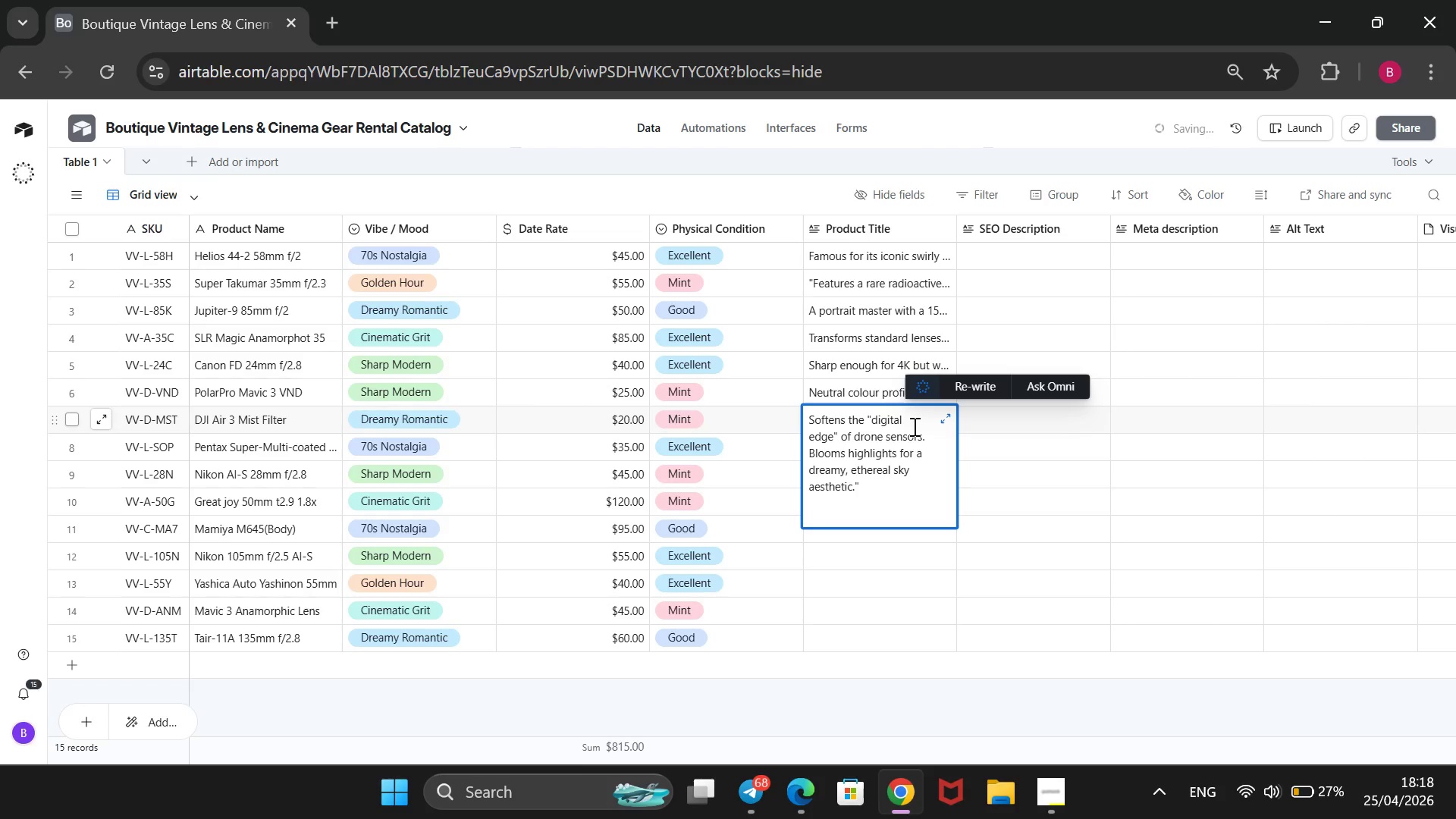 
left_click([902, 444])
 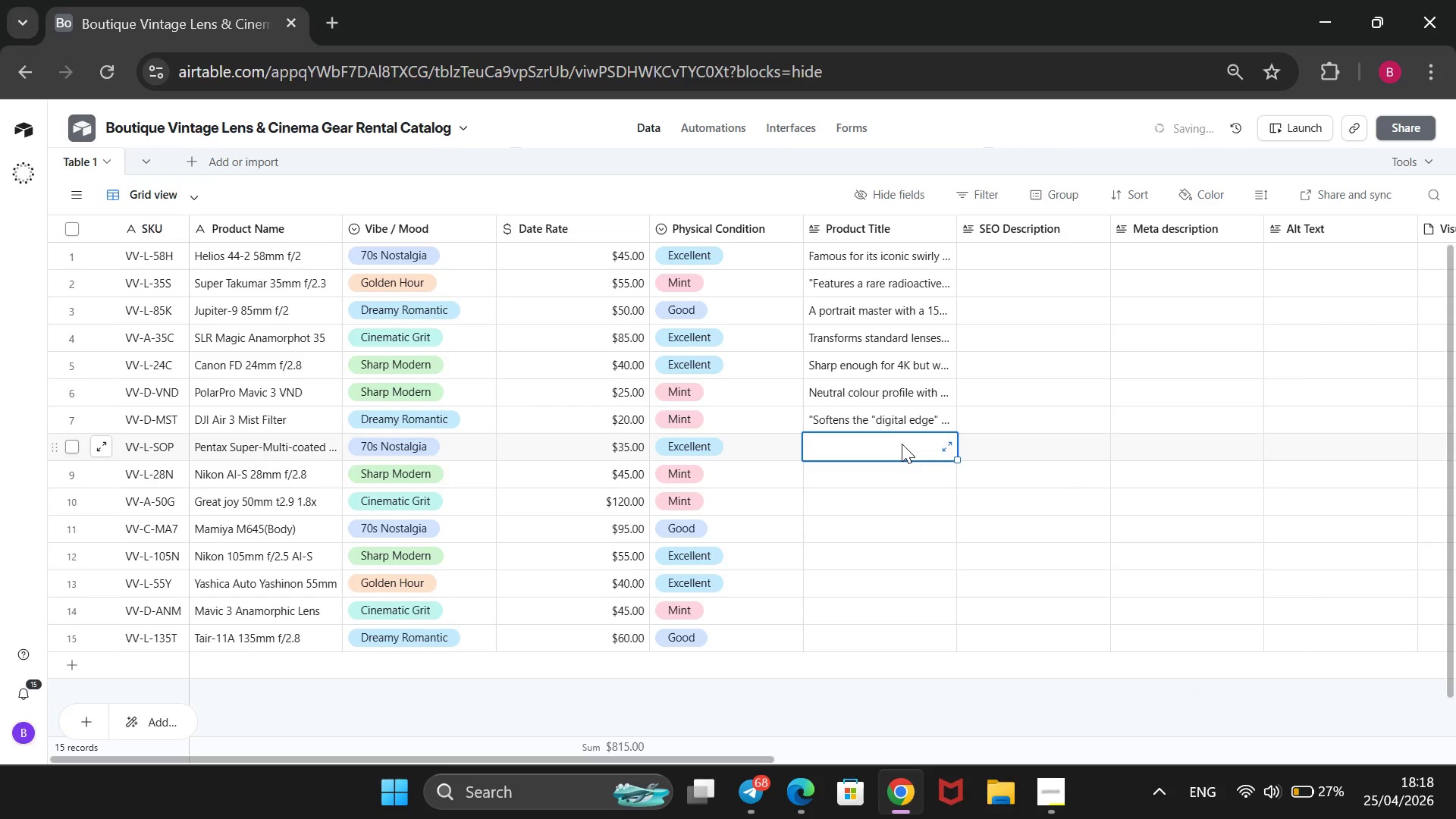 
type(A worker)
 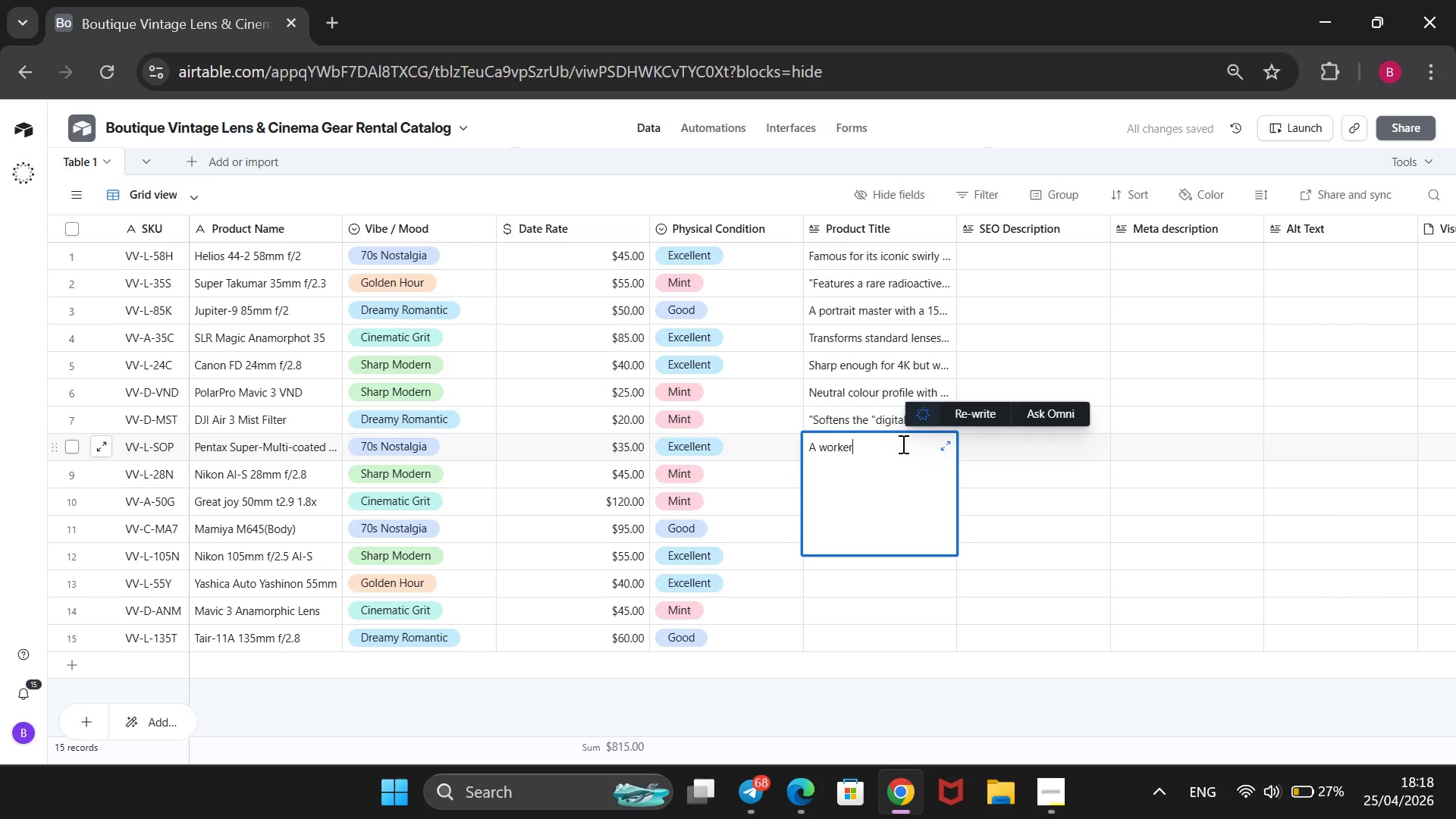 
key(Backspace)
type(horse of the )
 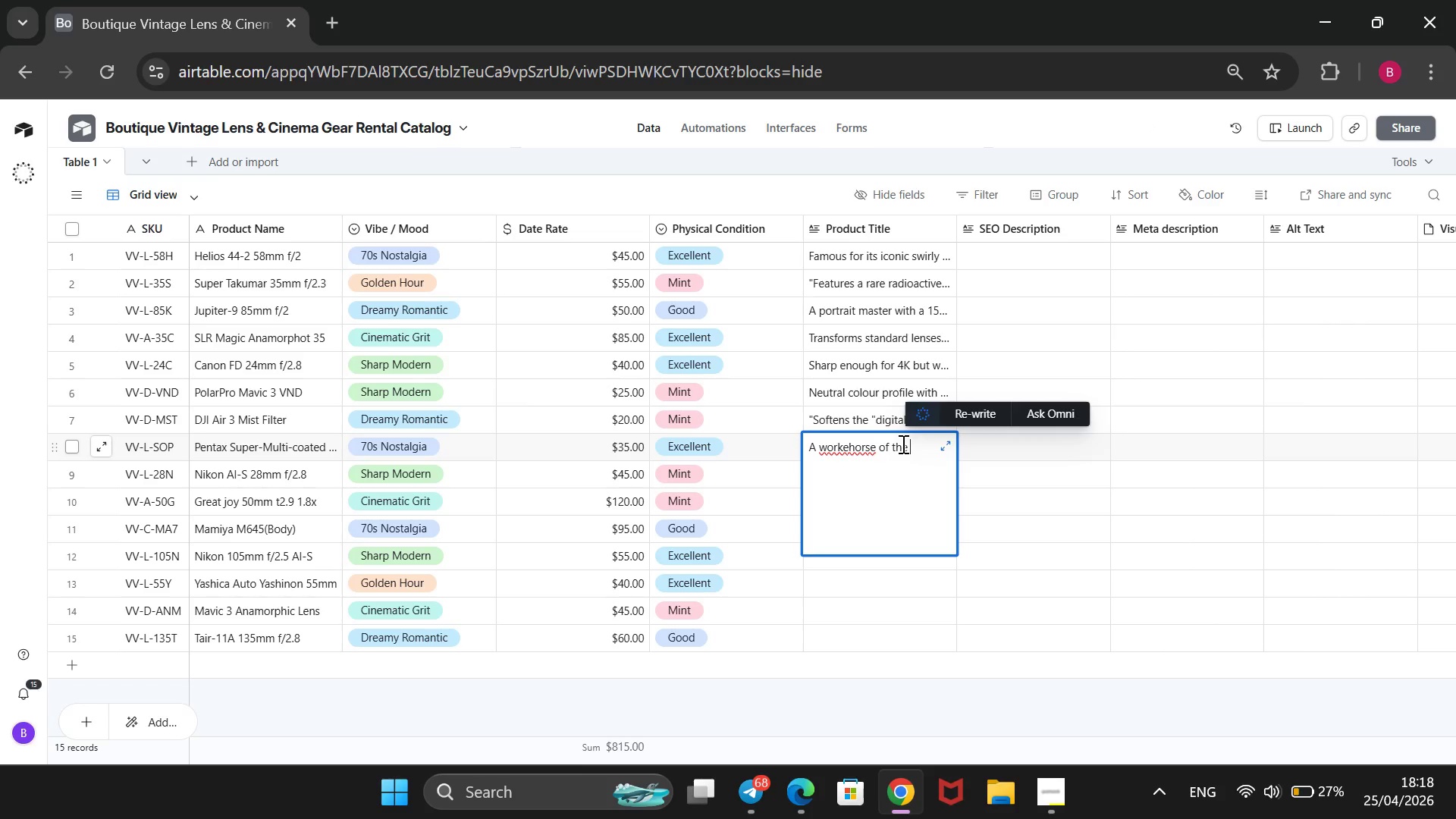 
type(70s Nostalgu)
key(Backspace)
type(ia)
 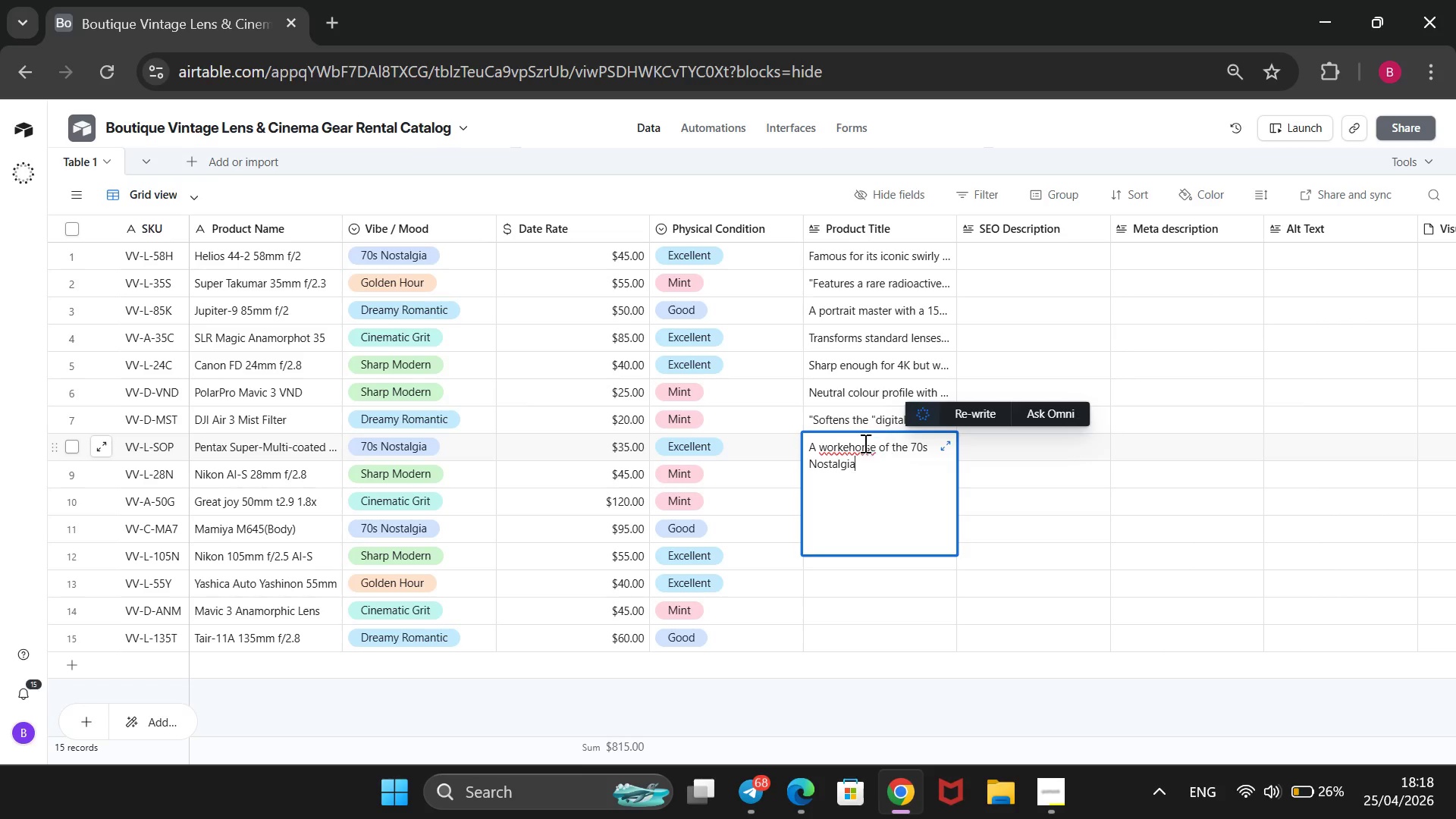 
left_click([848, 448])
 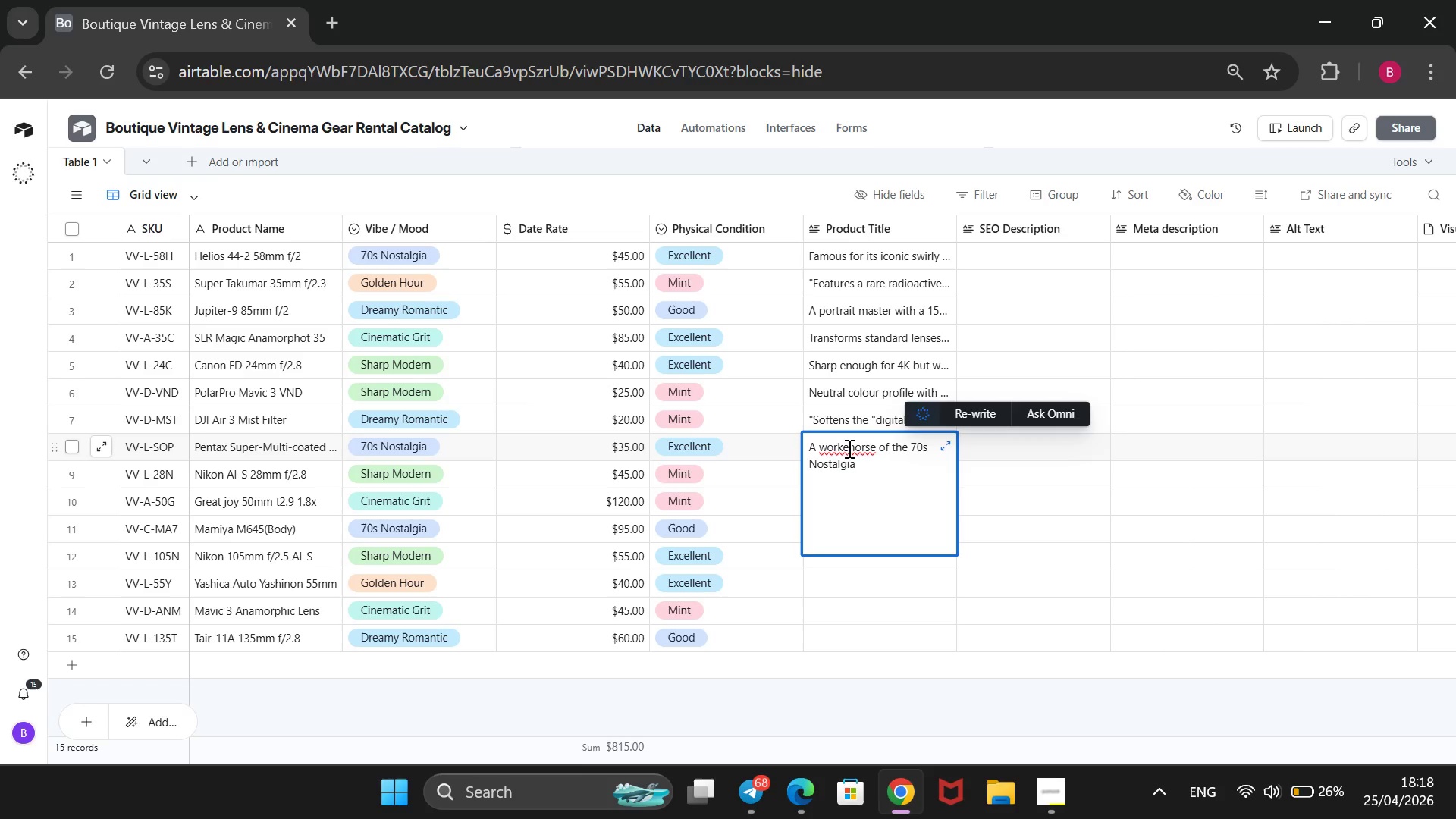 
key(Backspace)
 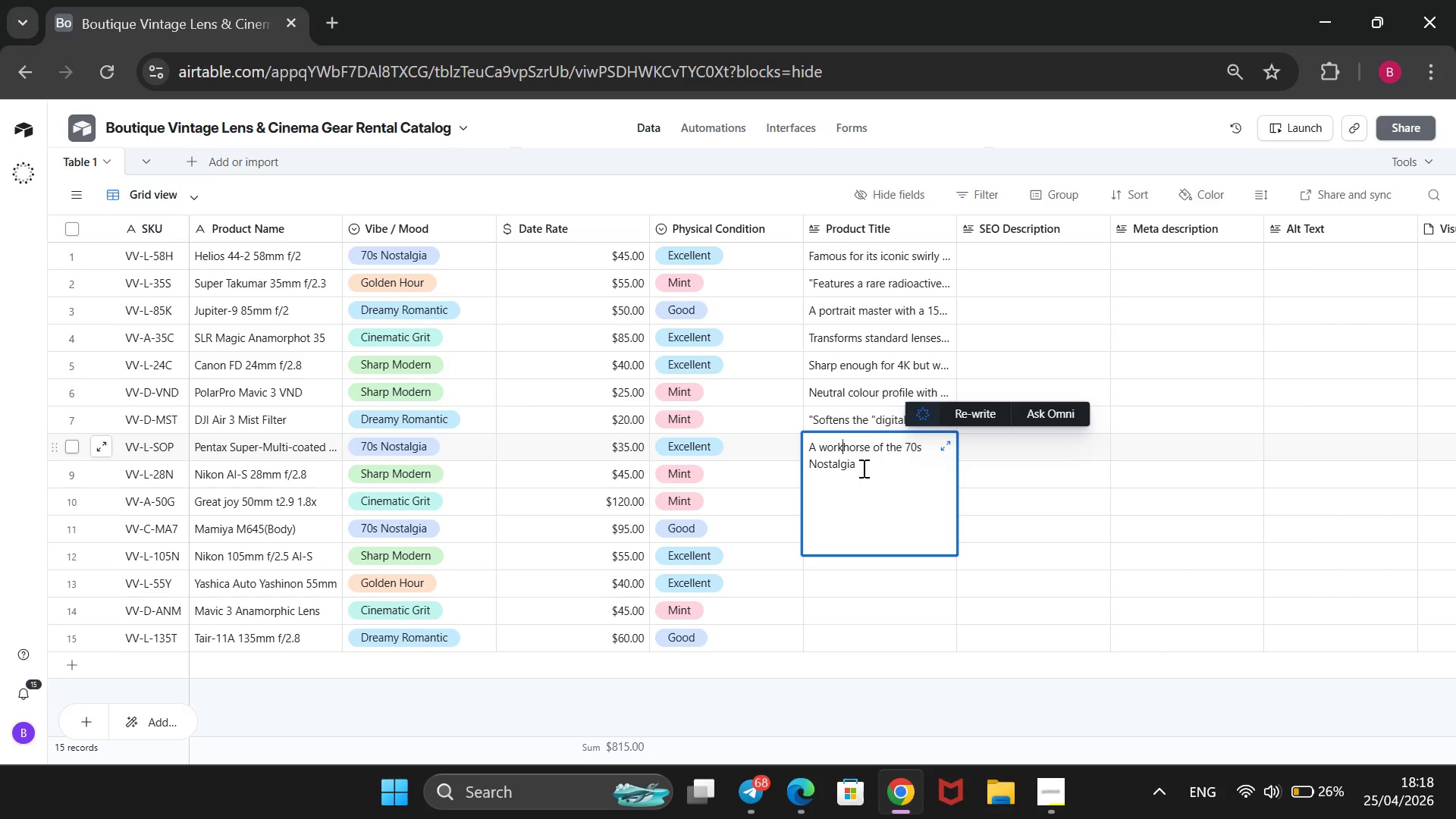 
left_click([861, 466])
 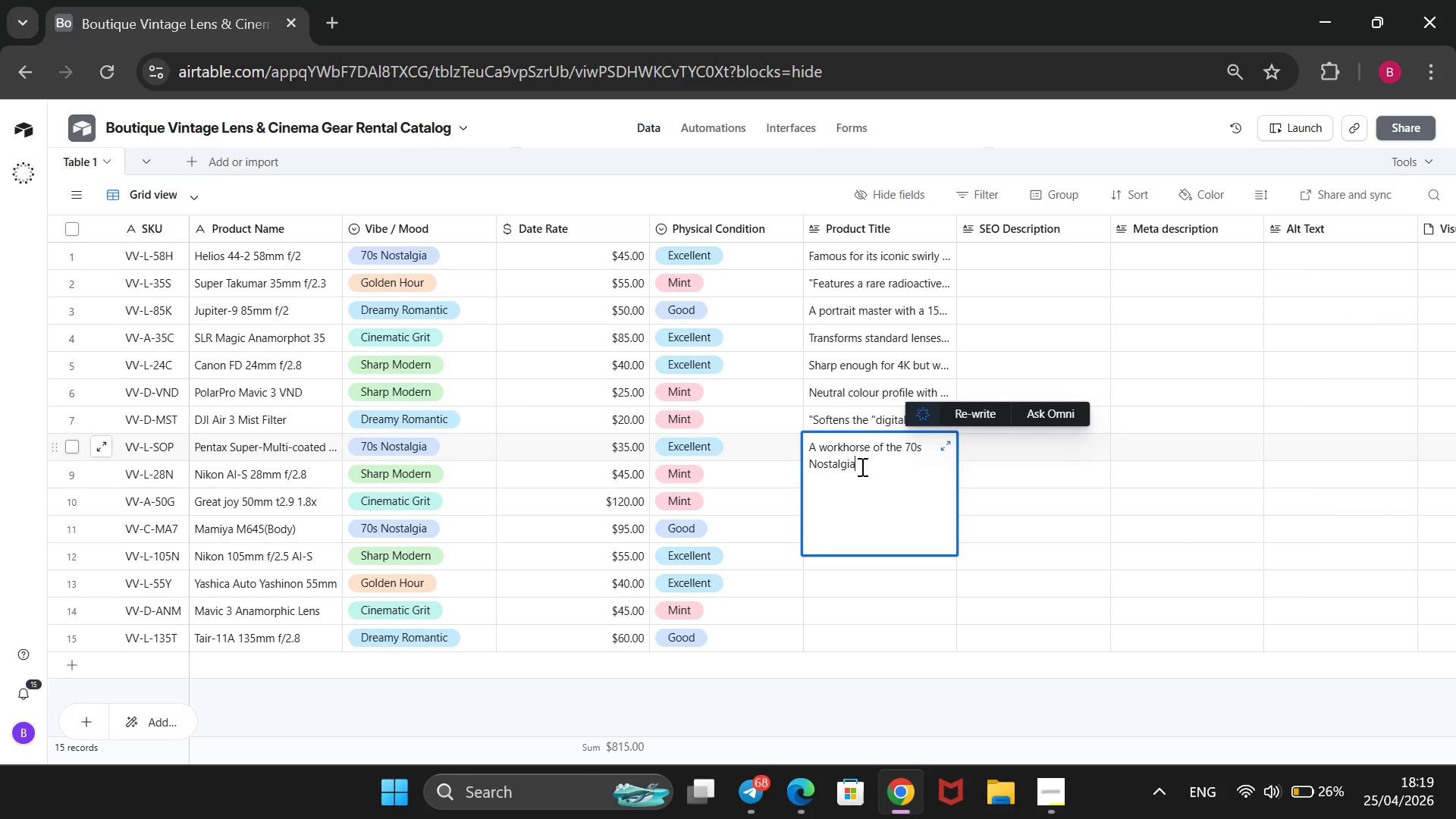 
type( era. Rich contrast and deep greens ,ake it perfect for o)
key(Backspace)
type(fo)
 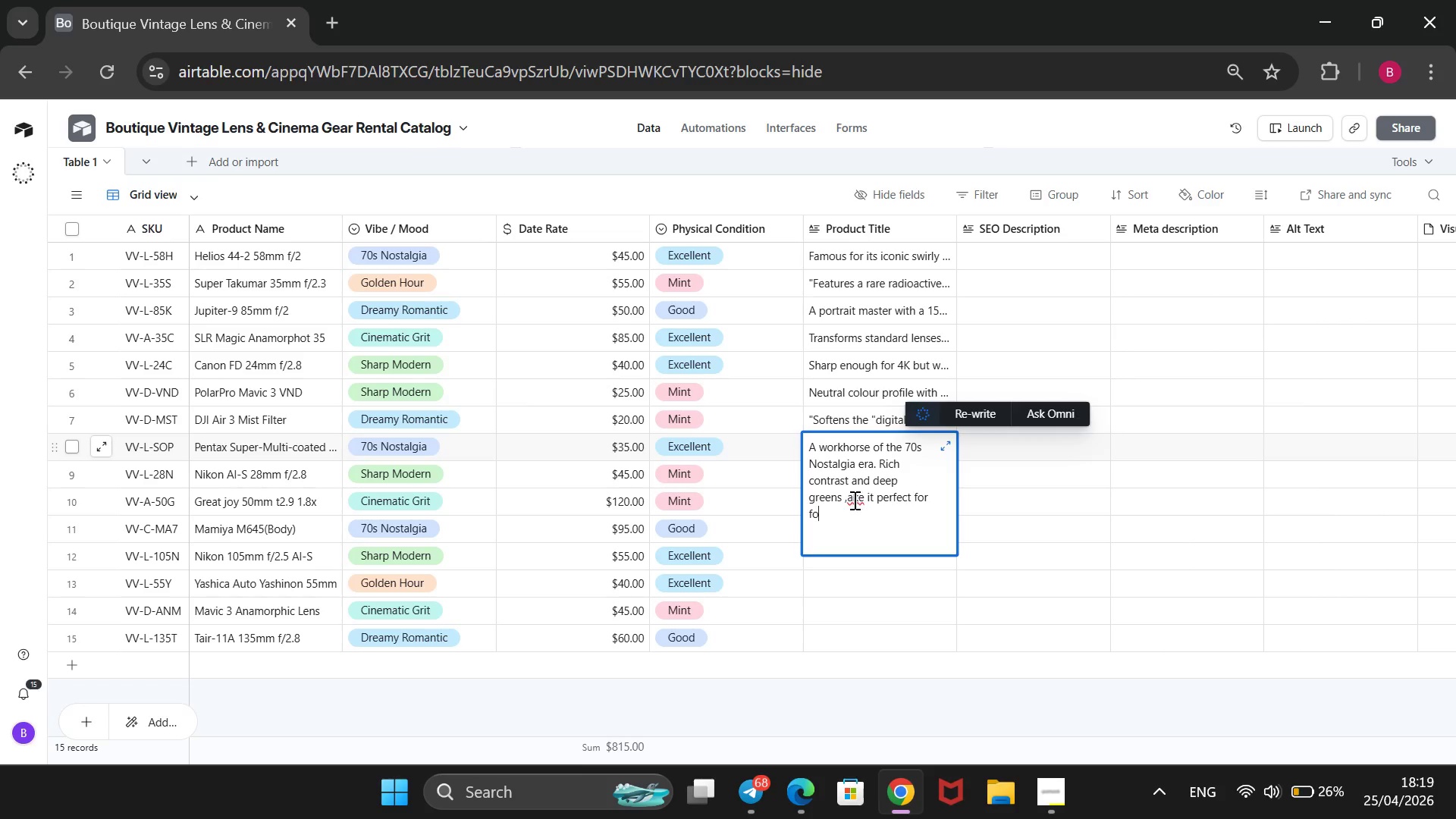 
left_click([853, 498])
 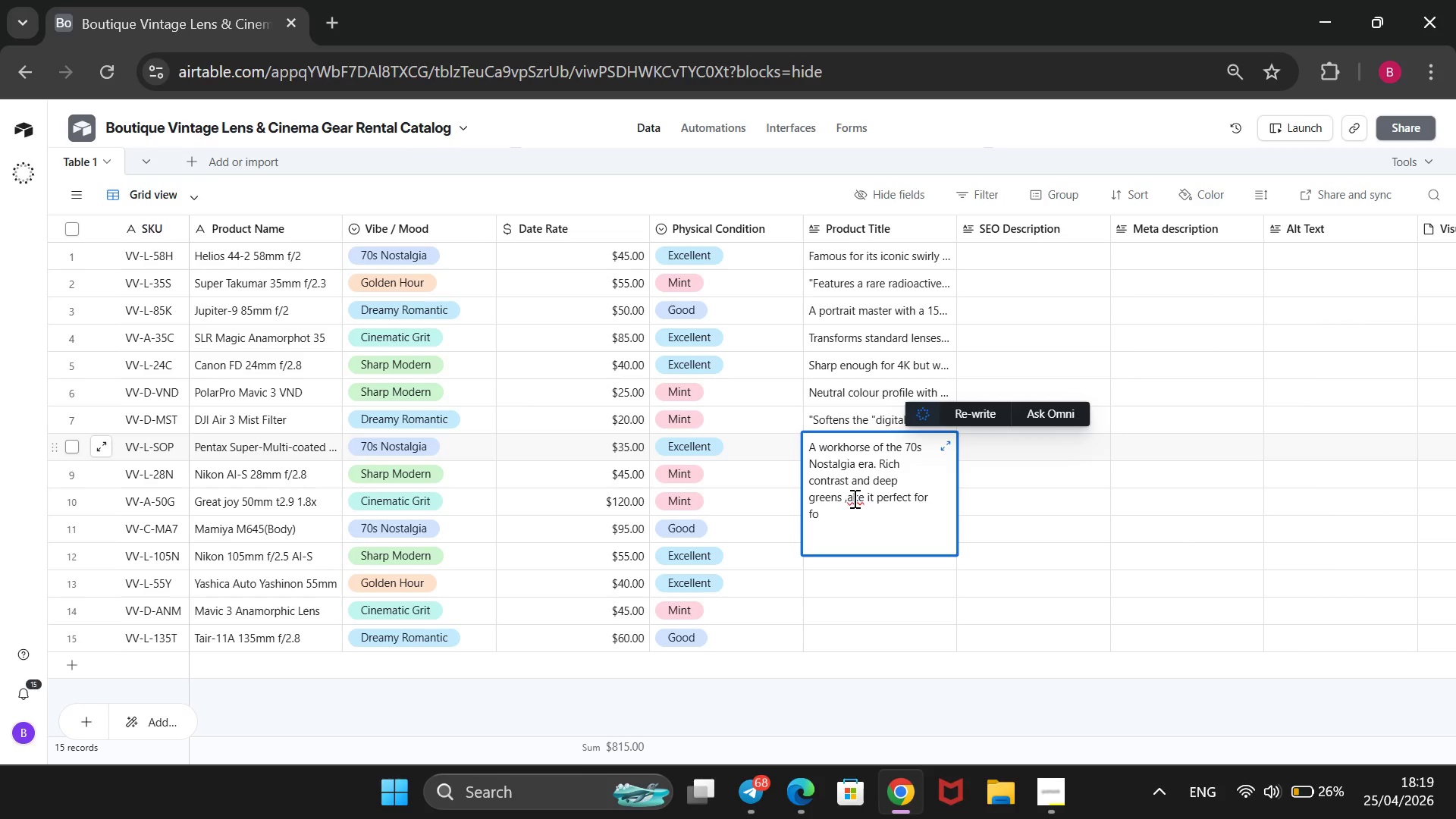 
key(ArrowLeft)
 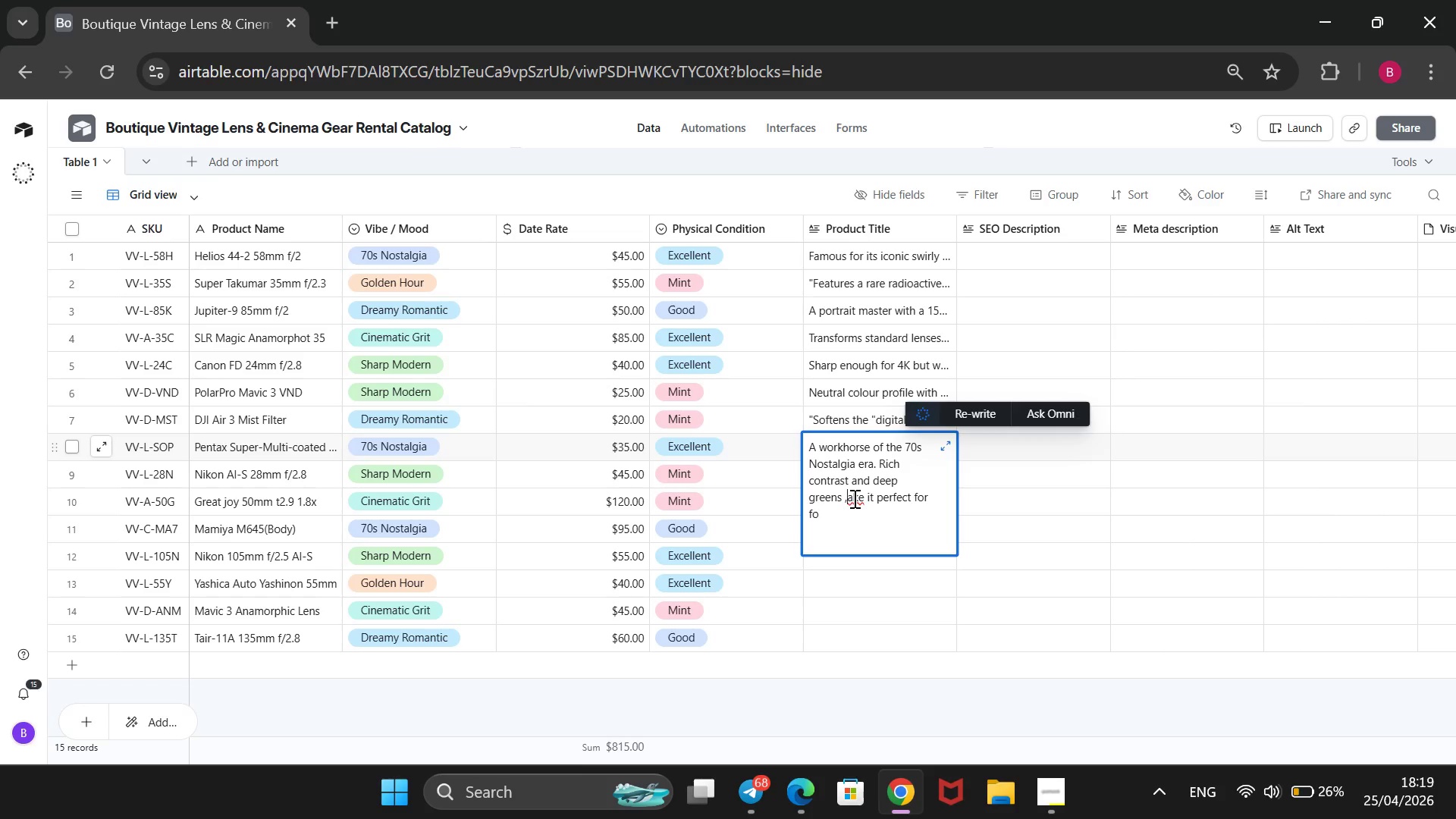 
key(Backspace)
 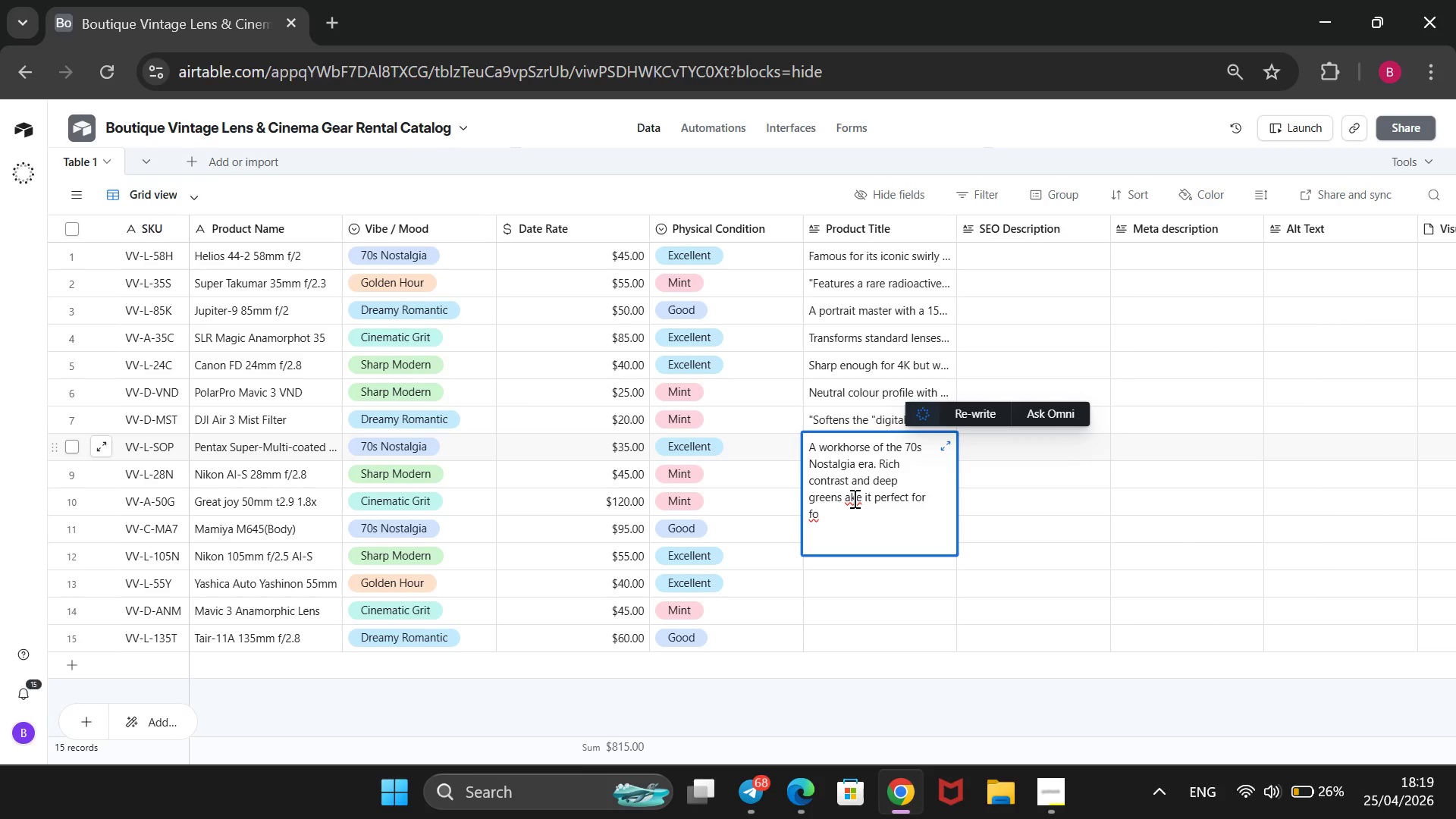 
key(M)
 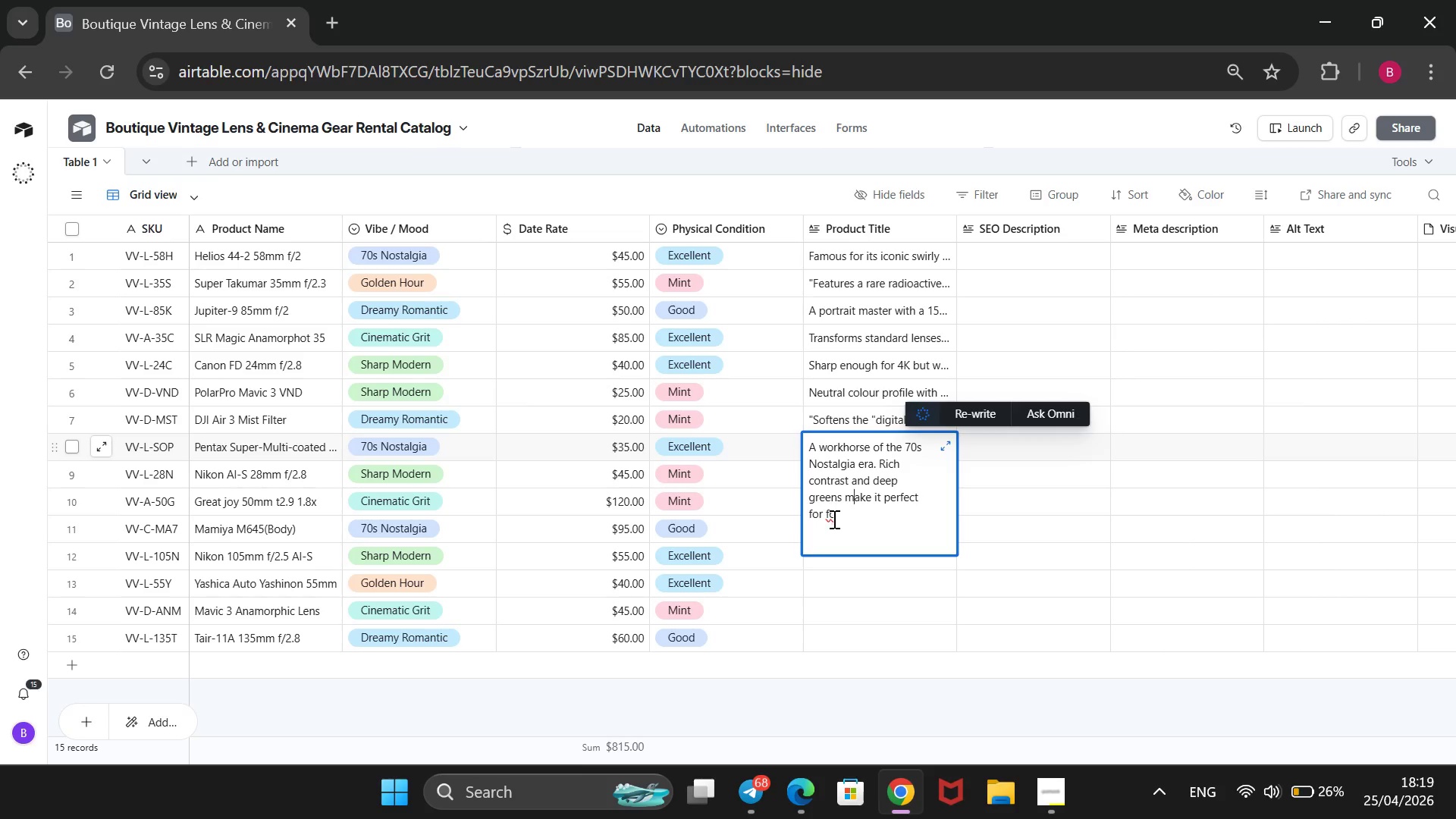 
left_click([833, 519])
 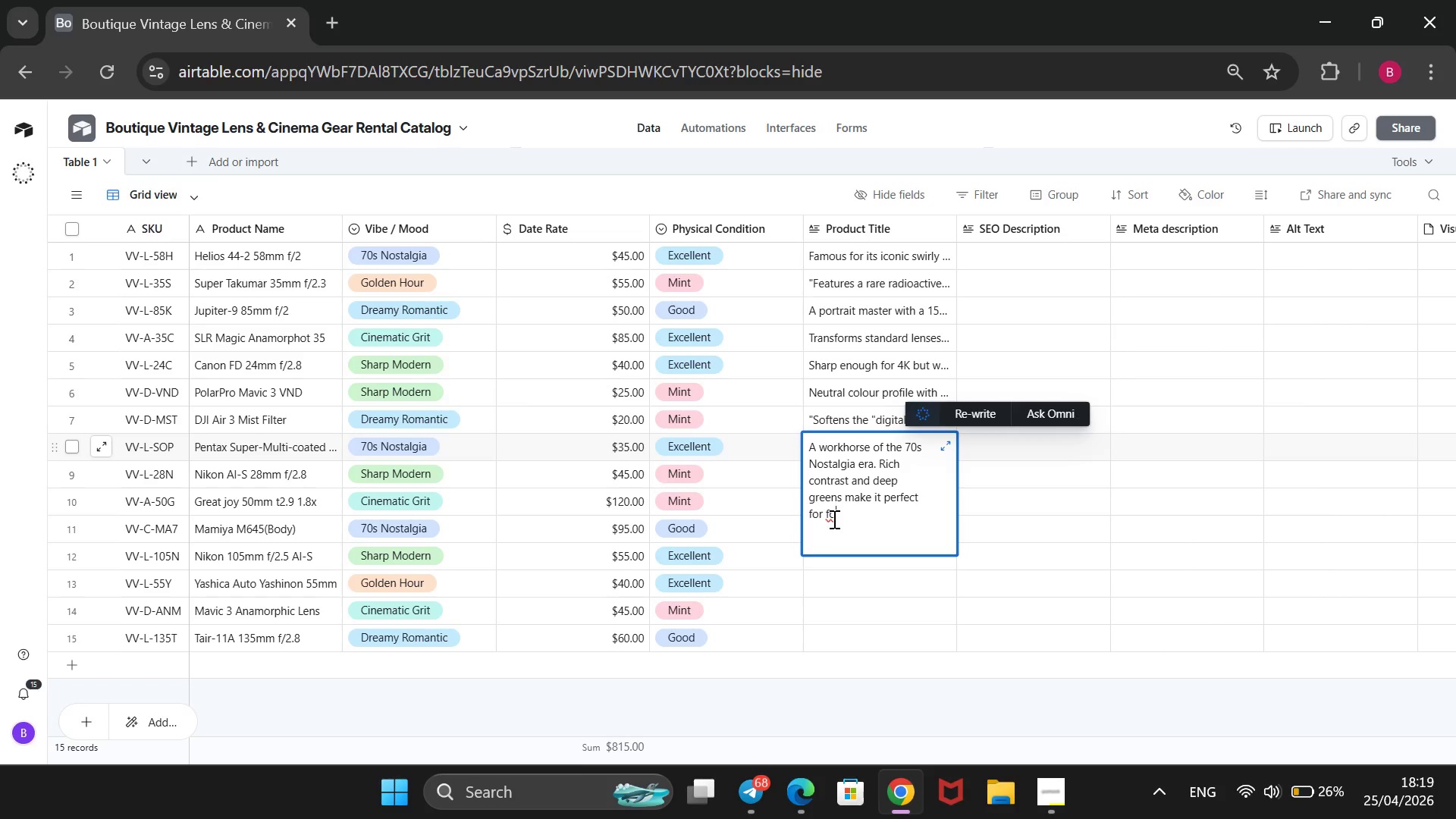 
type(rest or garden shoots.)
 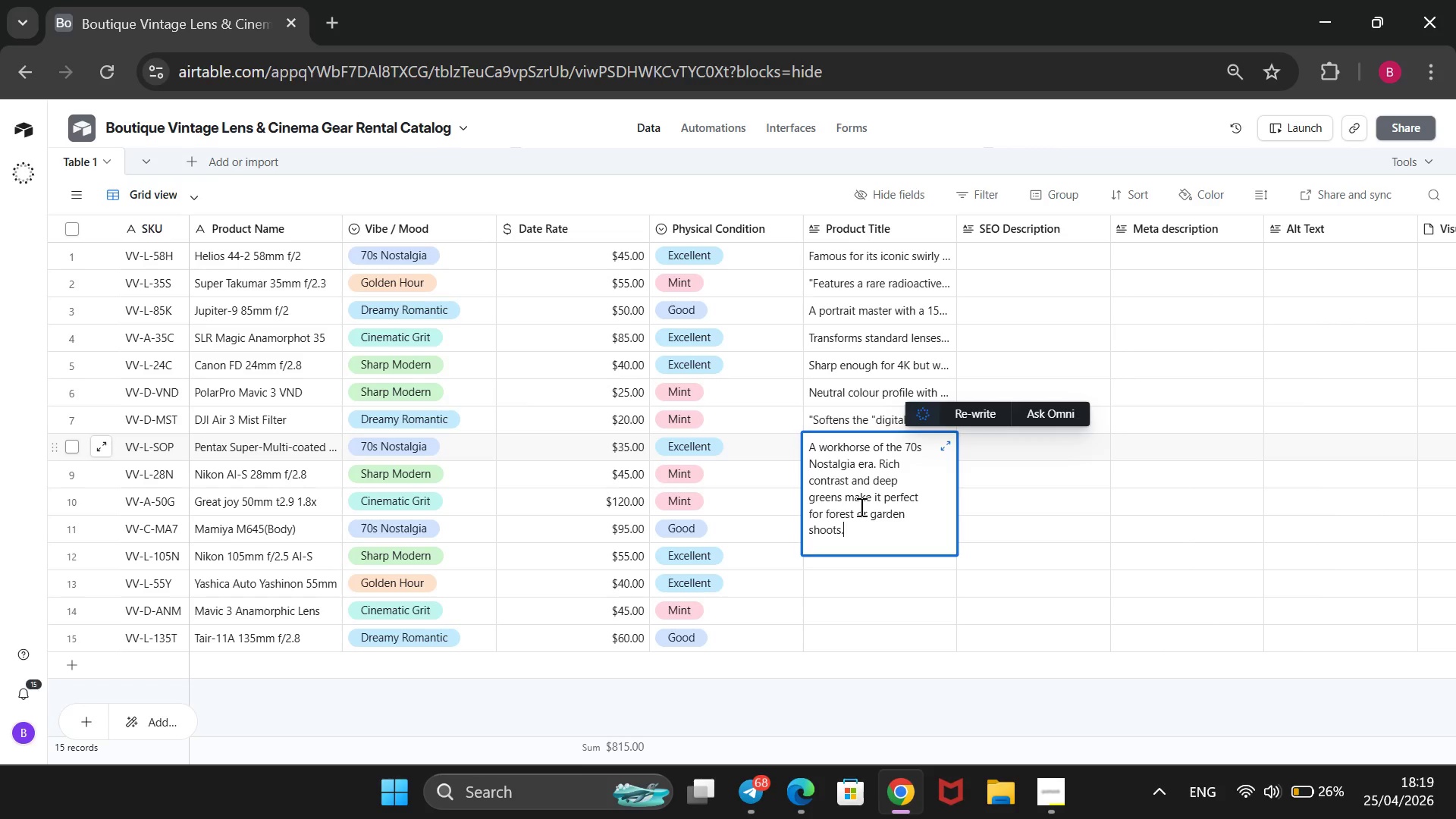 
scroll: coordinate [860, 507], scroll_direction: none, amount: 0.0
 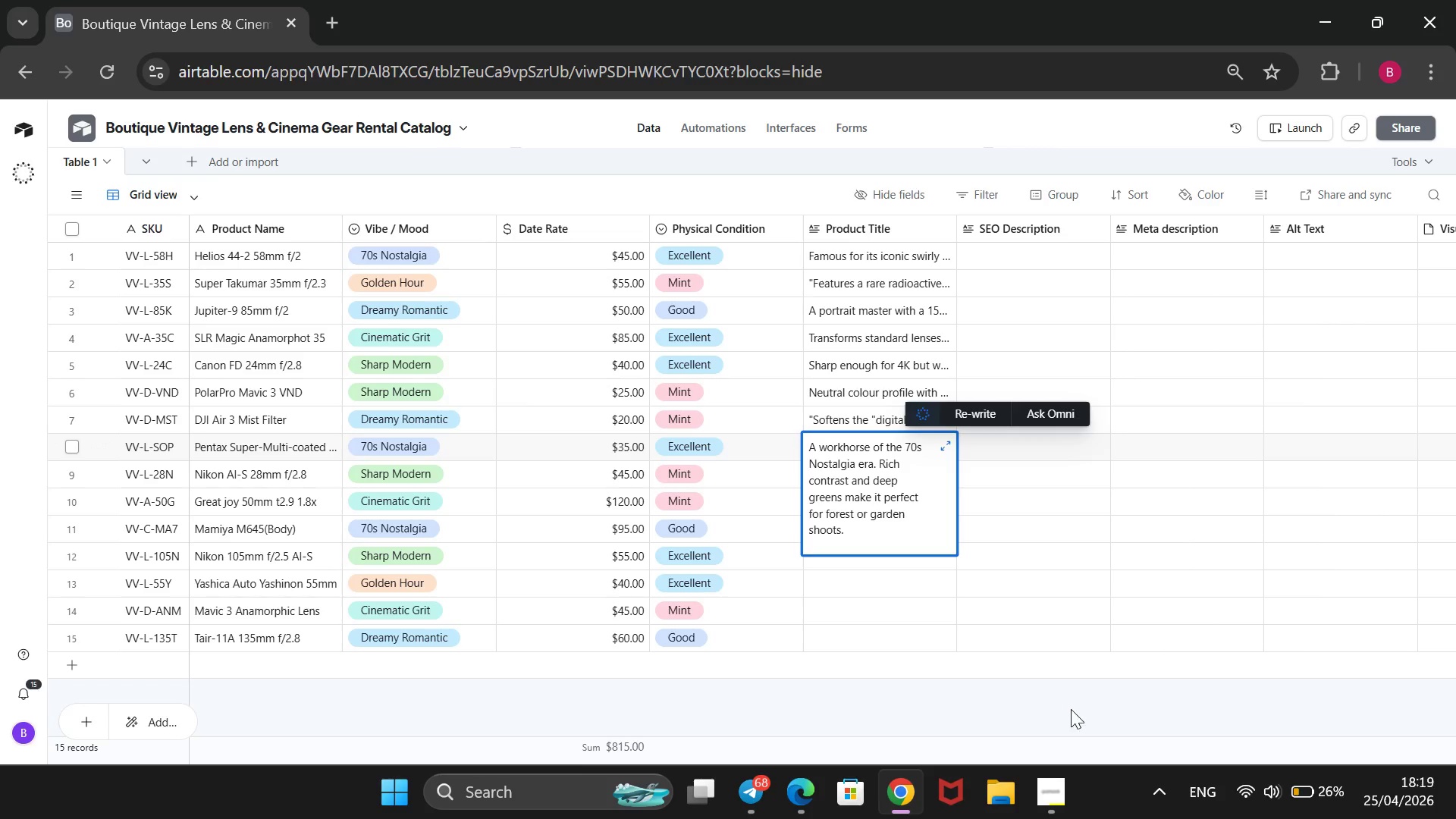 
left_click([1070, 720])
 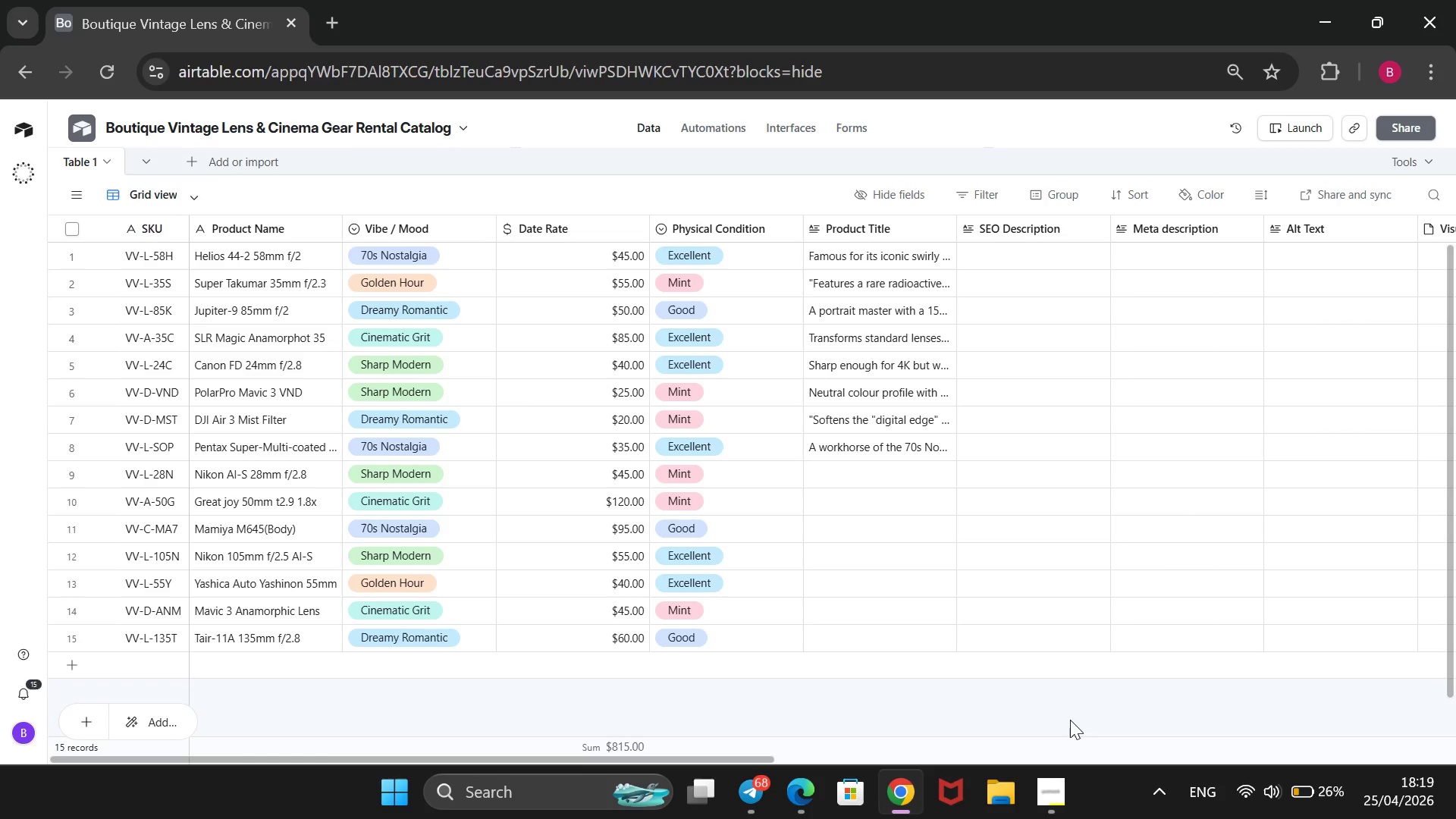 
wait(14.05)
 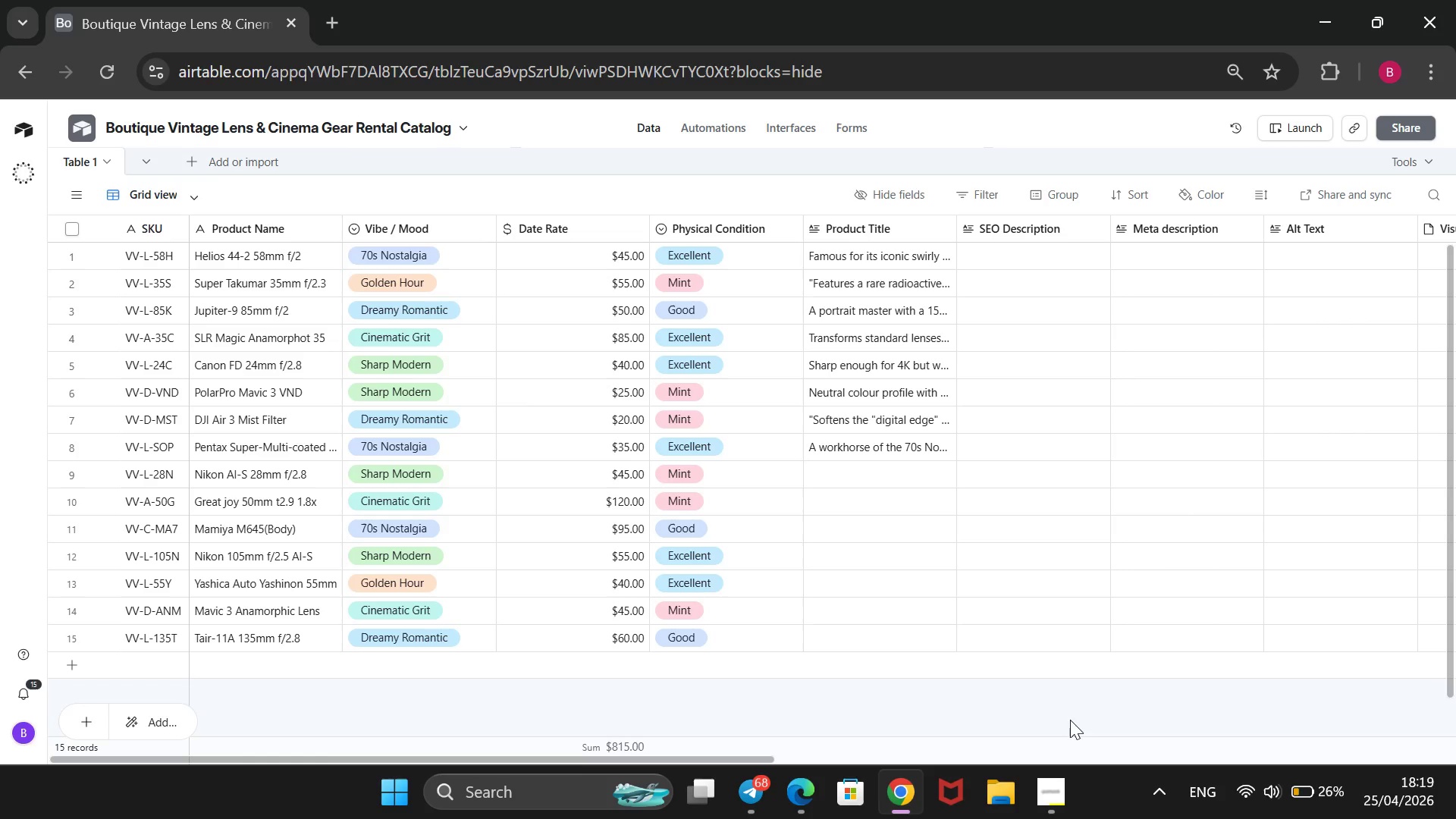 
left_click([884, 479])
 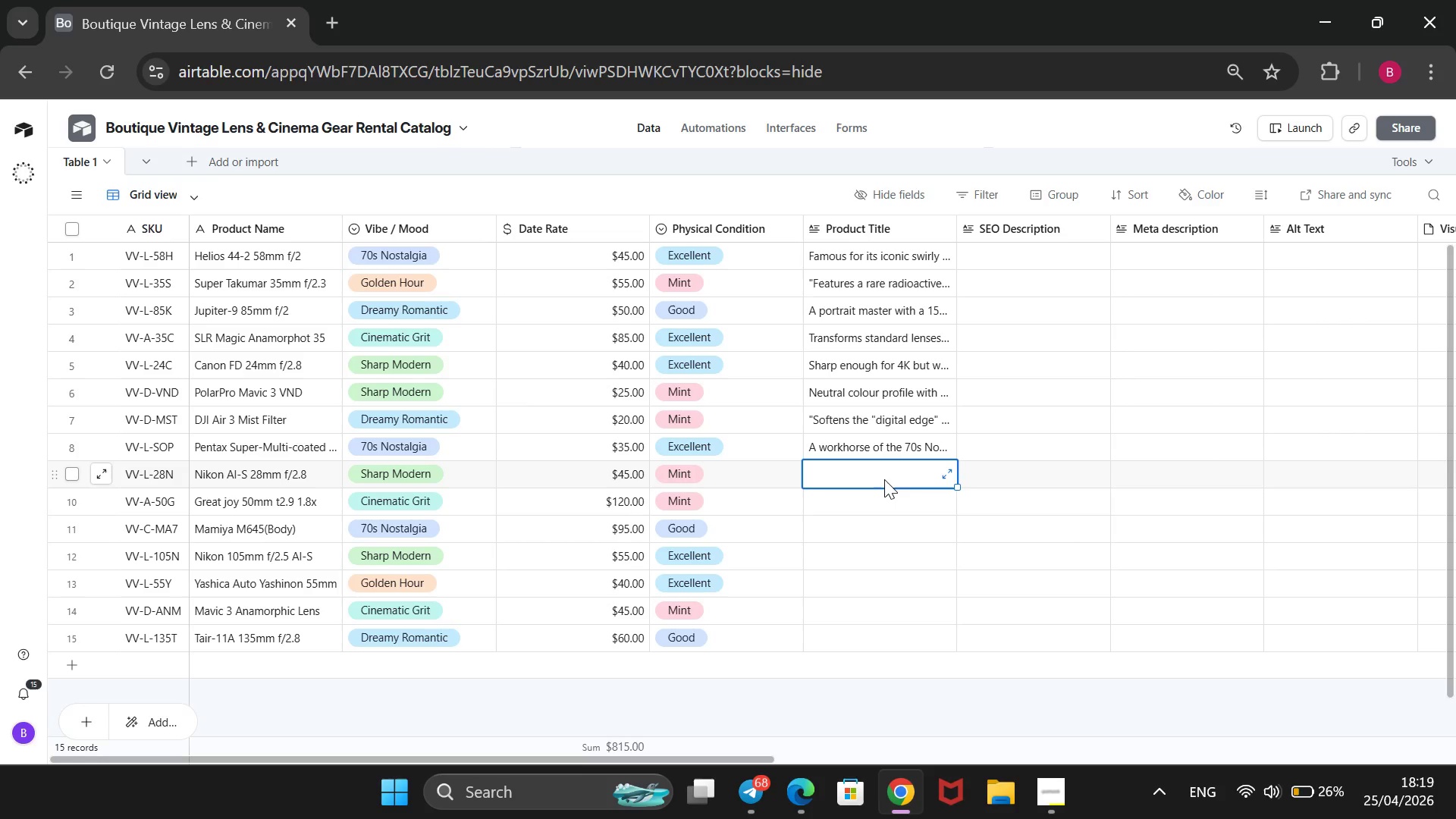 
type(@@)
 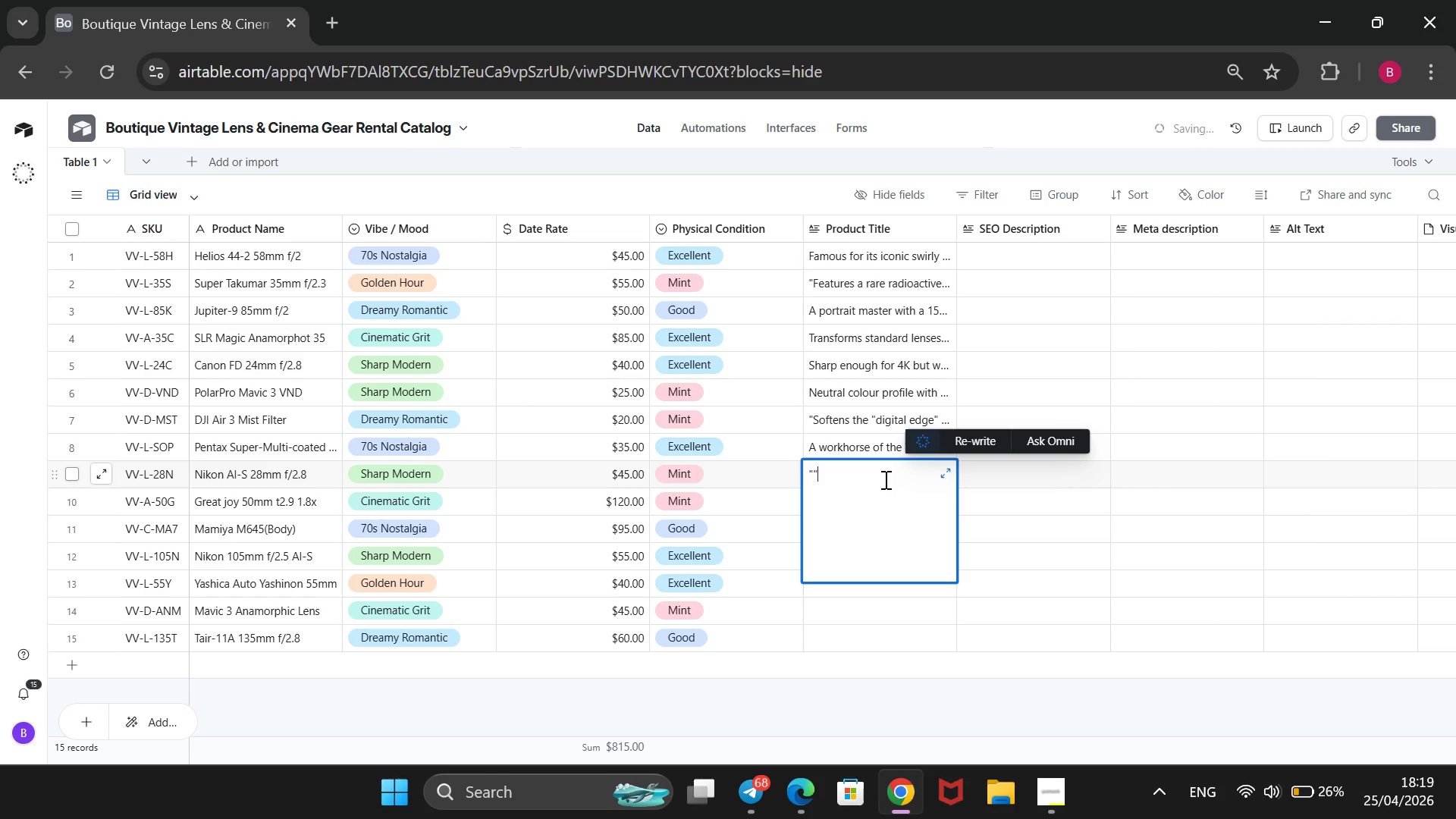 
key(ArrowLeft)
 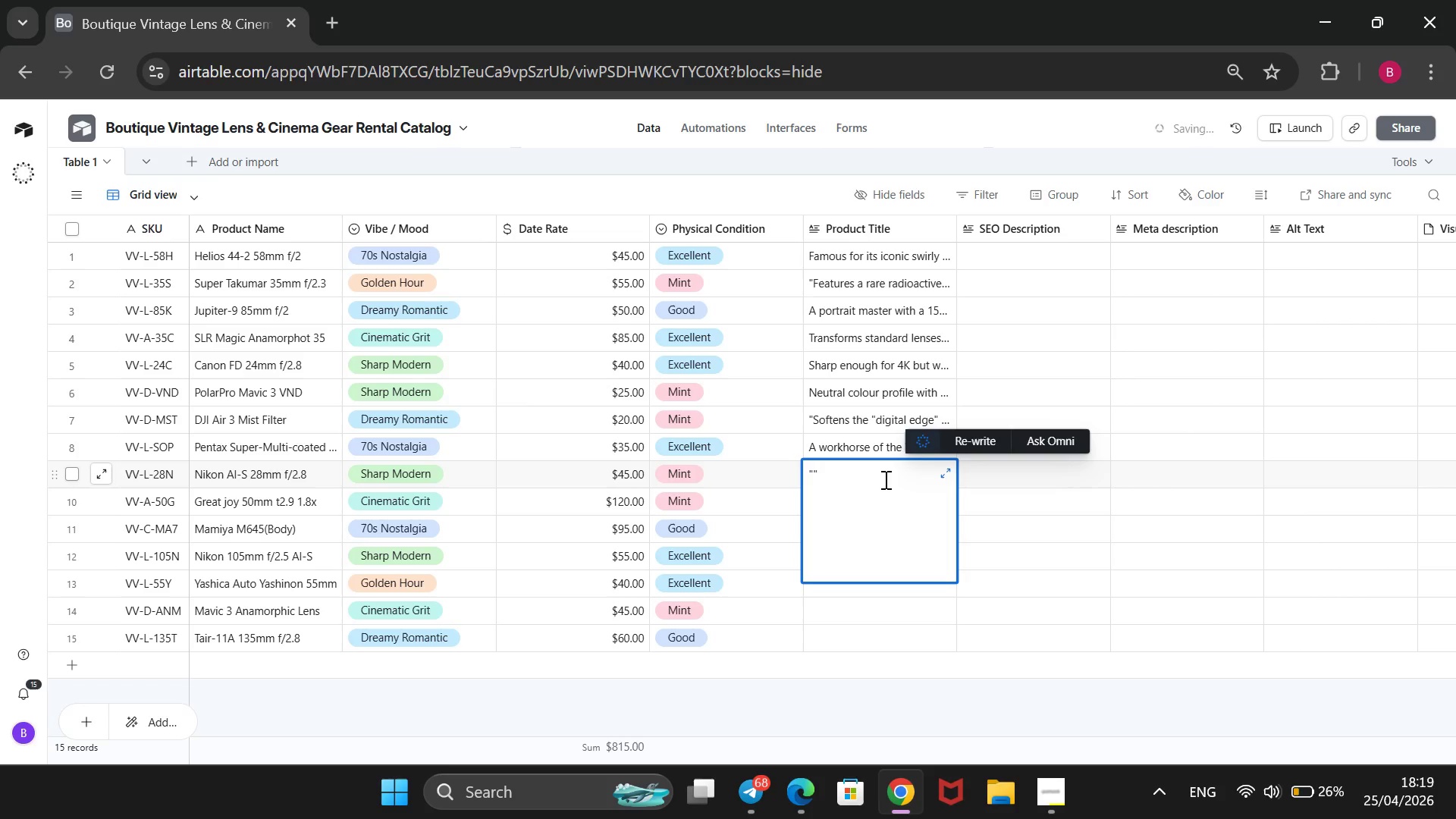 
type(The sharpest b)
key(Backspace)
type(vintage 28mm ever made. Close)
 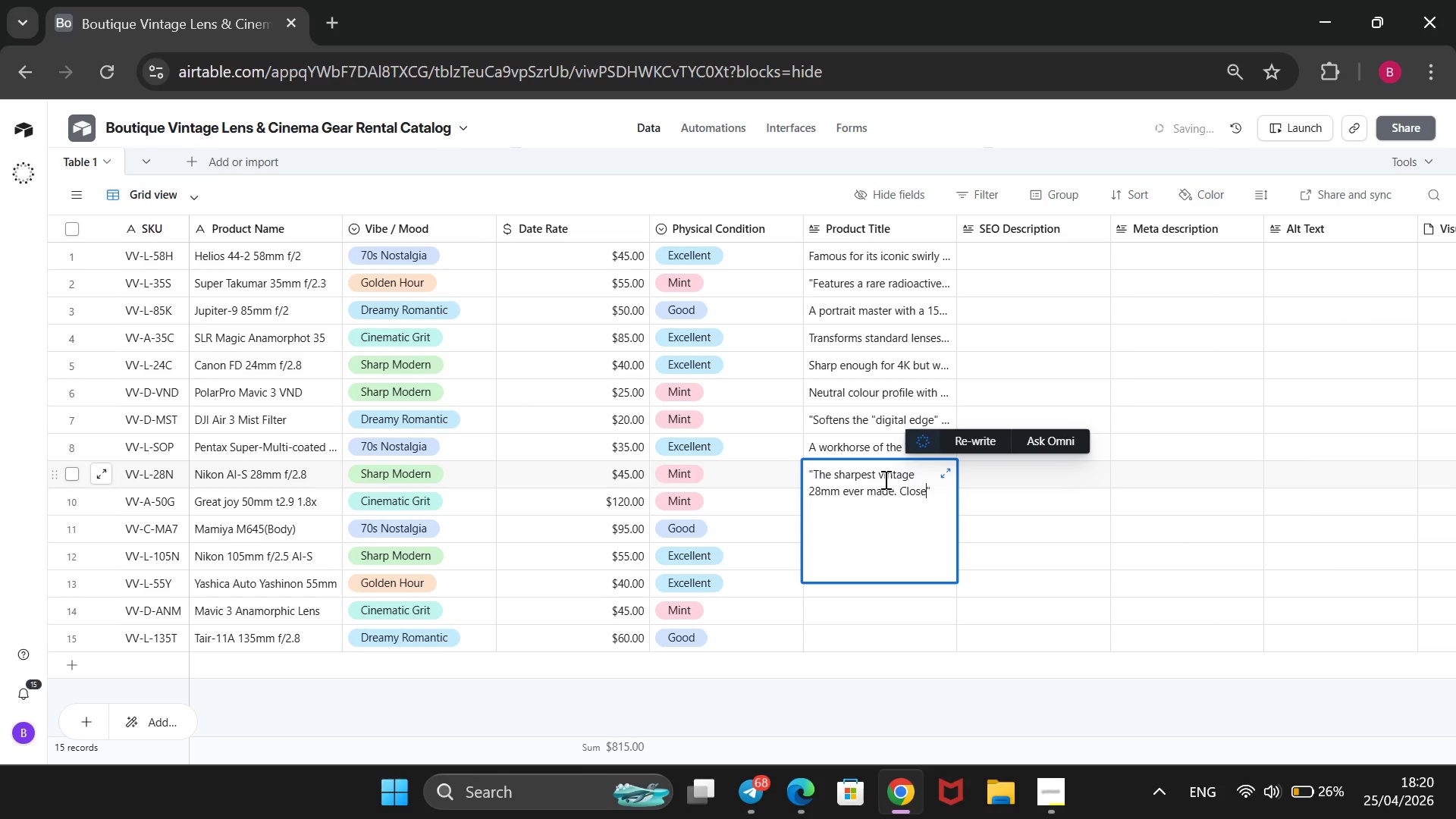 
type(-focus capabilities allow for intimate )
key(Backspace)
 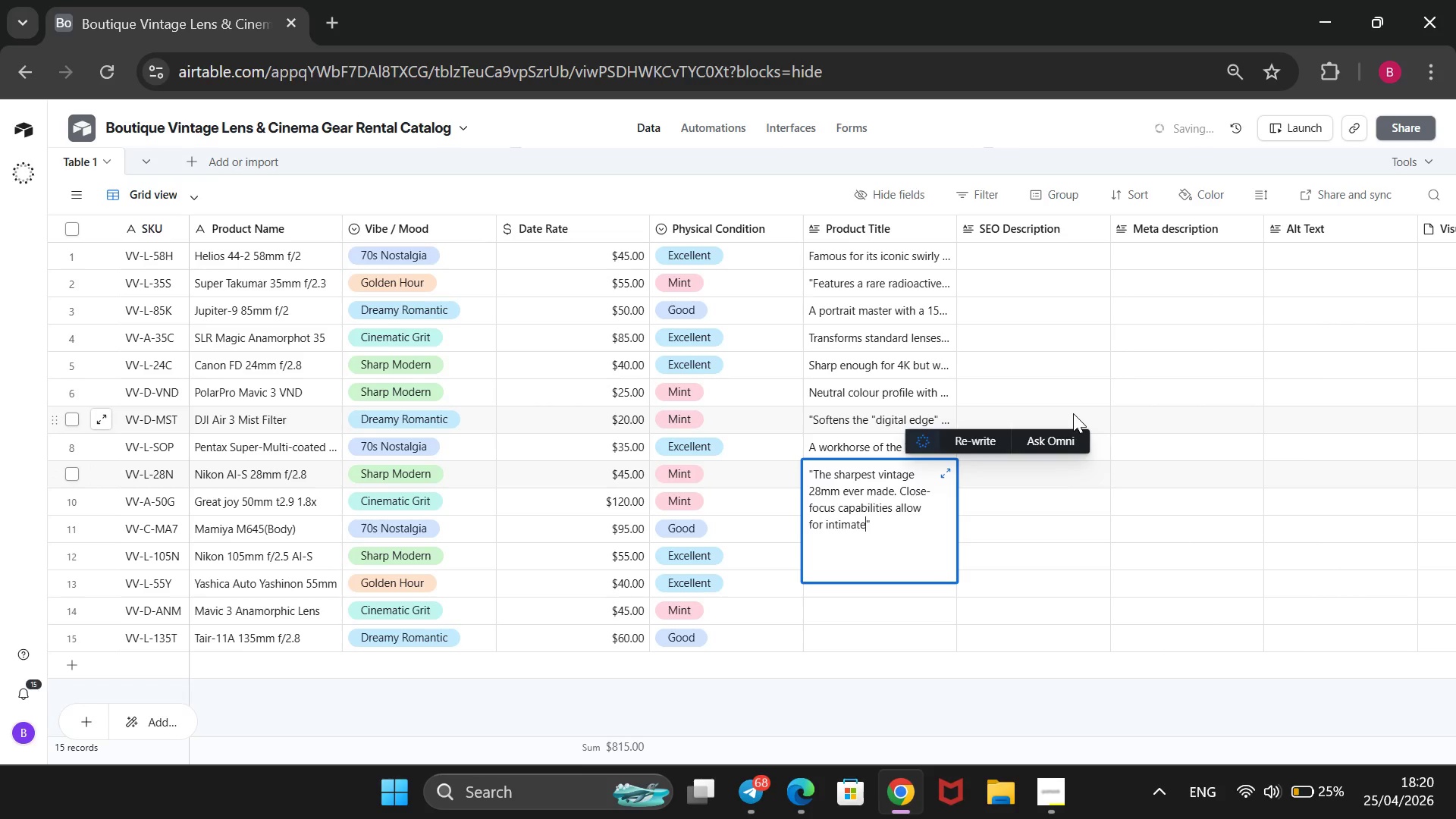 
type(, sharp wide-angle shots.)
 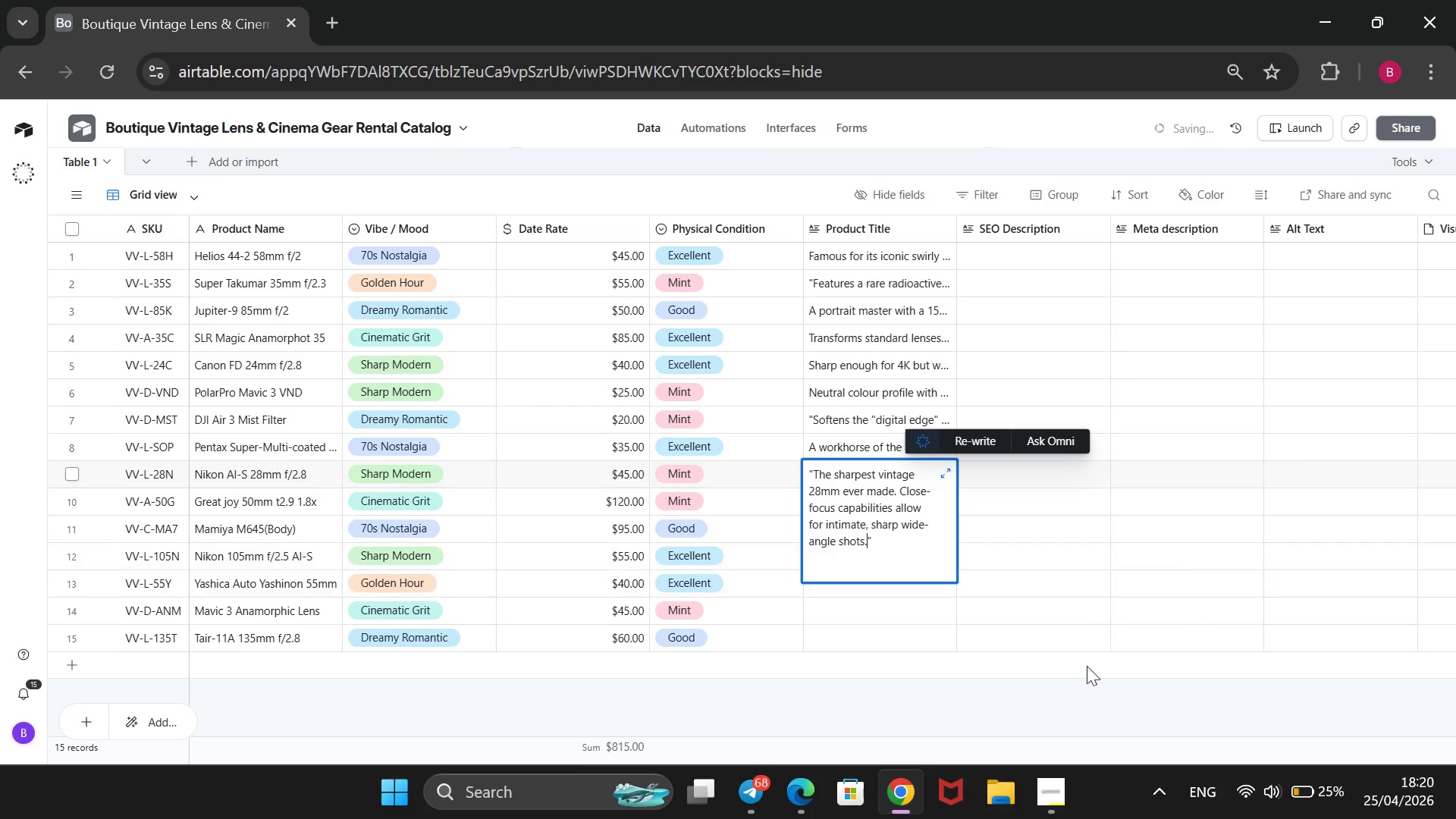 
left_click([1082, 707])
 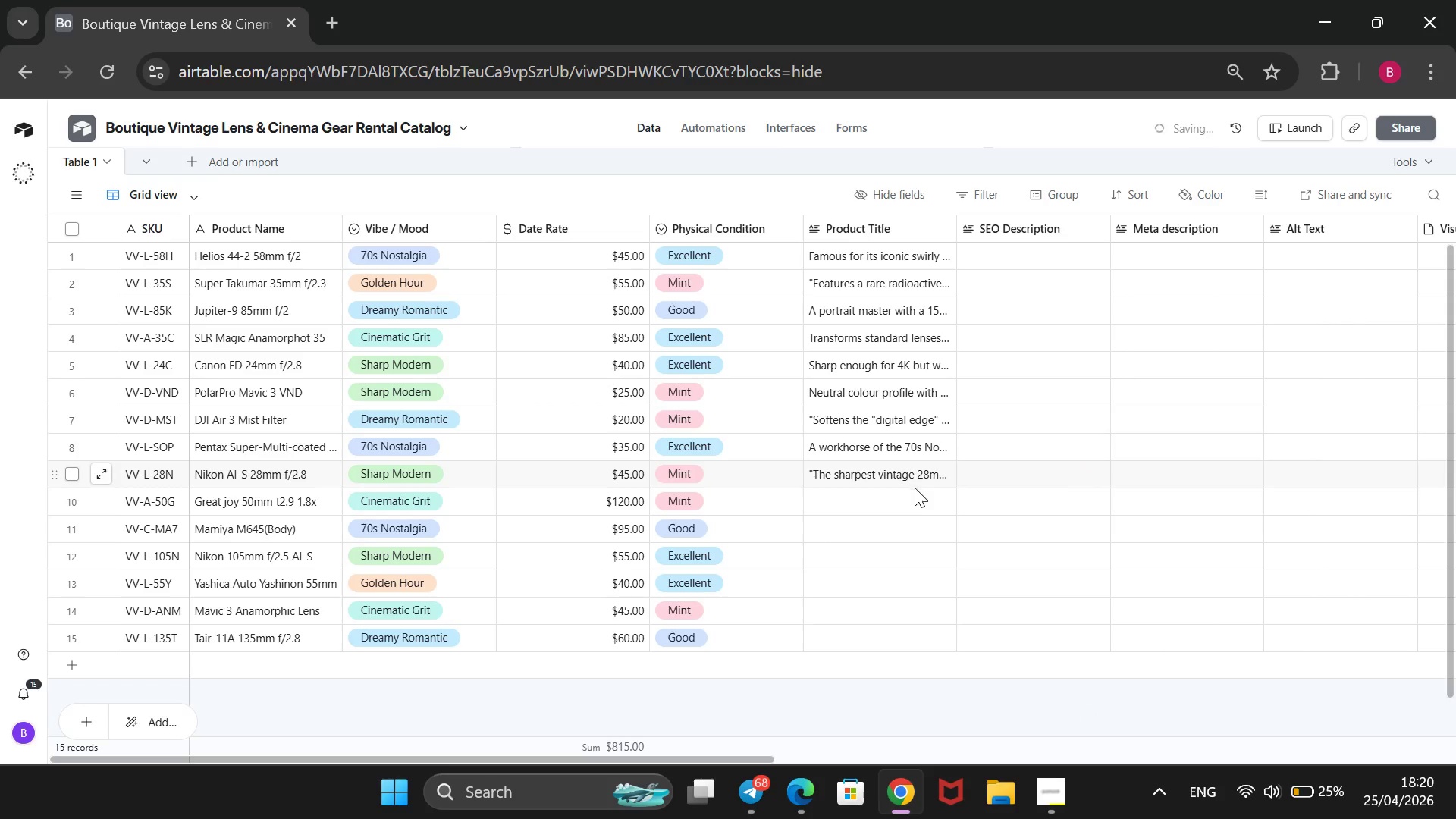 
left_click([912, 501])
 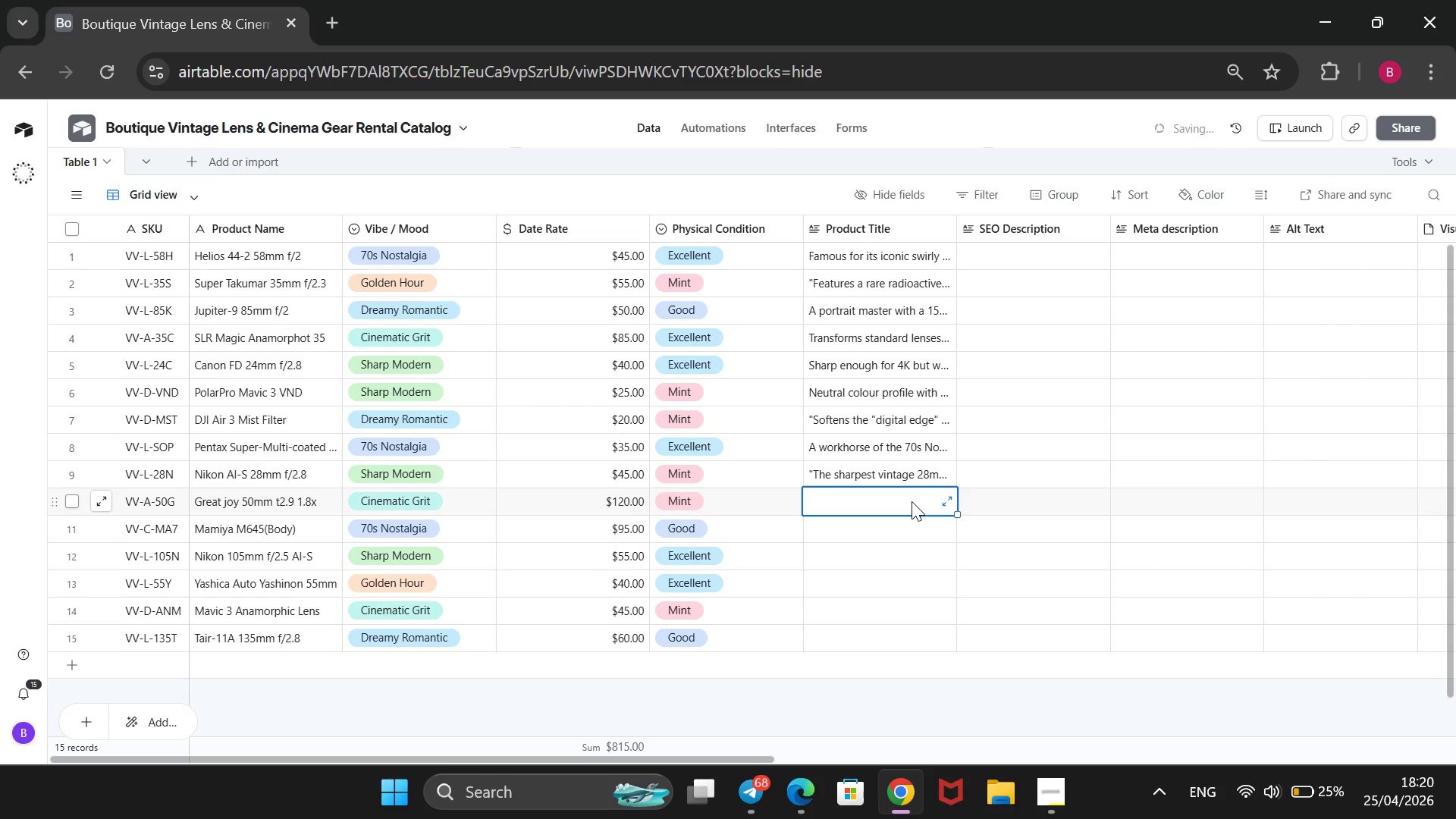 
type(A modern lens with a vintage heart. Provides a 1.8x squu)
key(Backspace)
type(eeze for true anamorphic widescreen glory.@)
 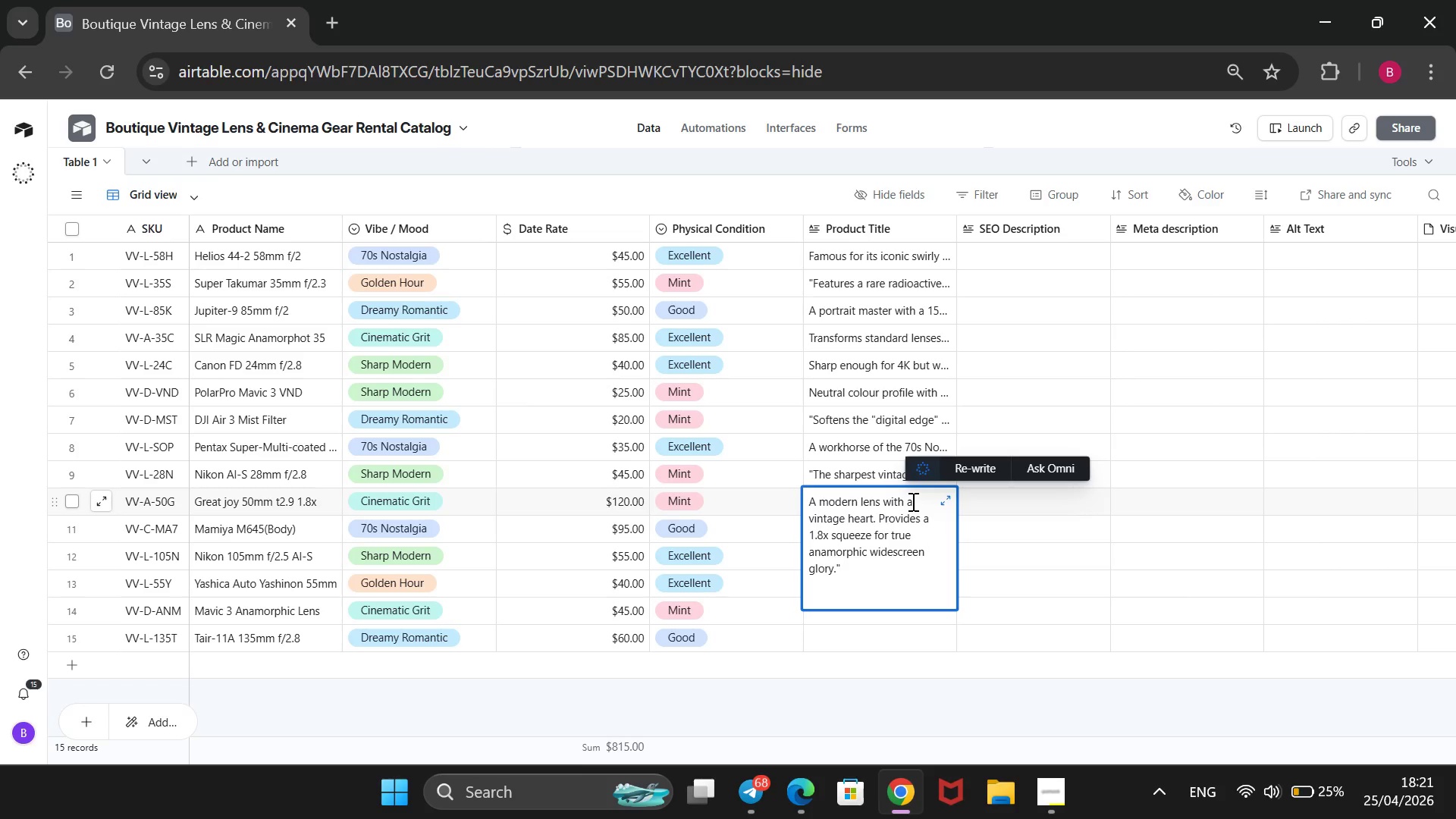 
hold_key(key=ArrowUp, duration=1.27)
 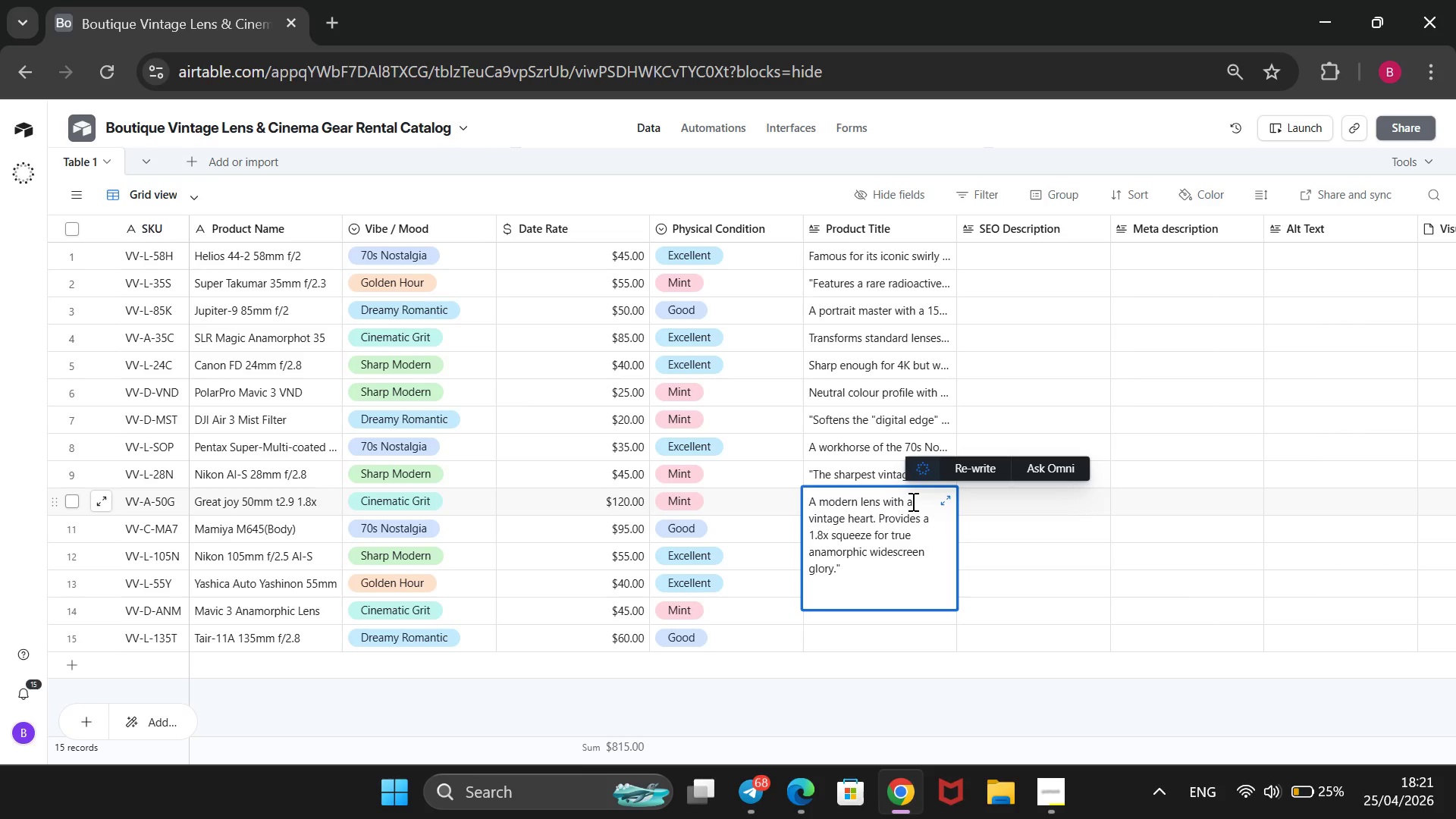 
key(Shift+2)
 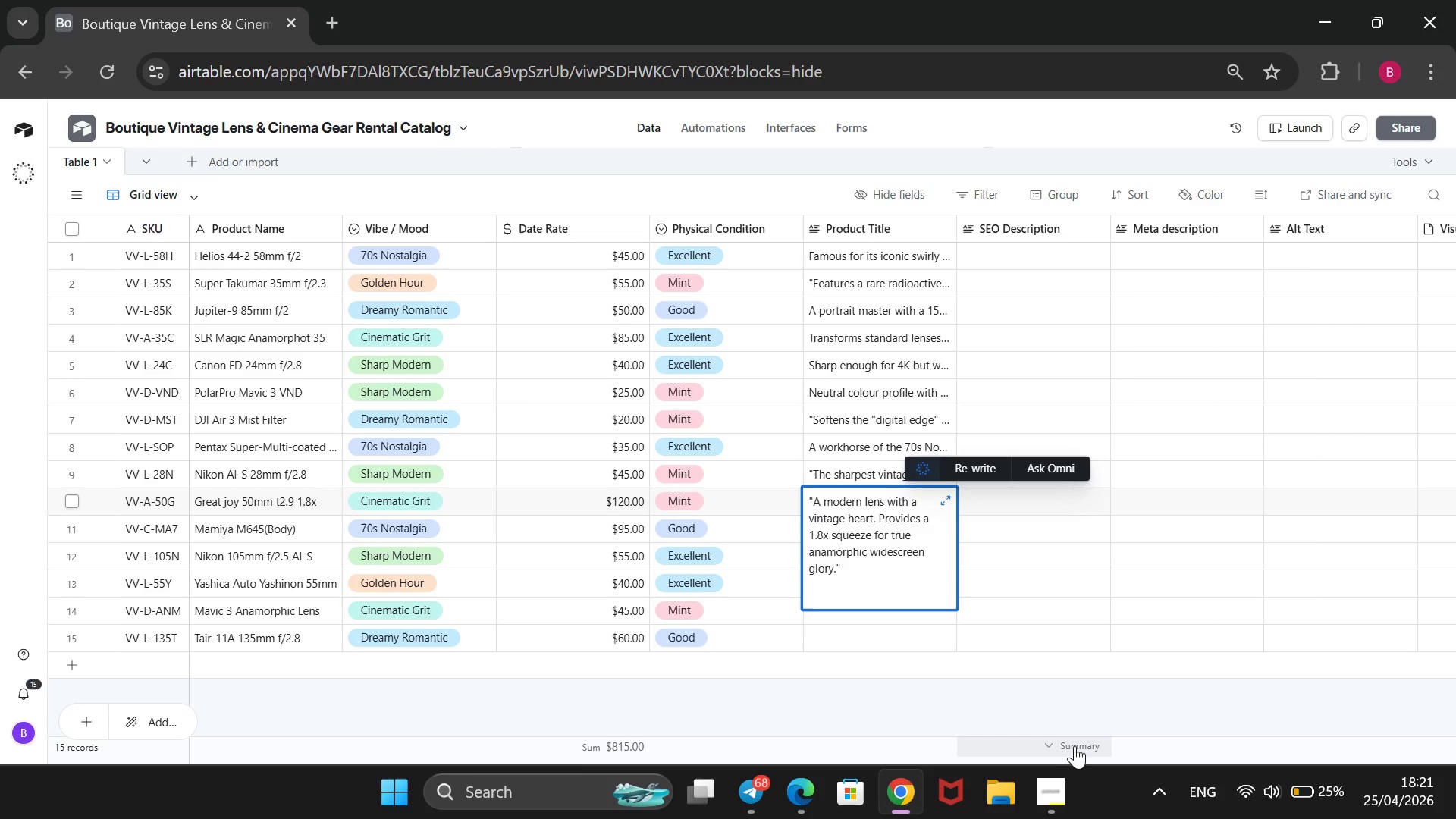 
left_click([1092, 714])
 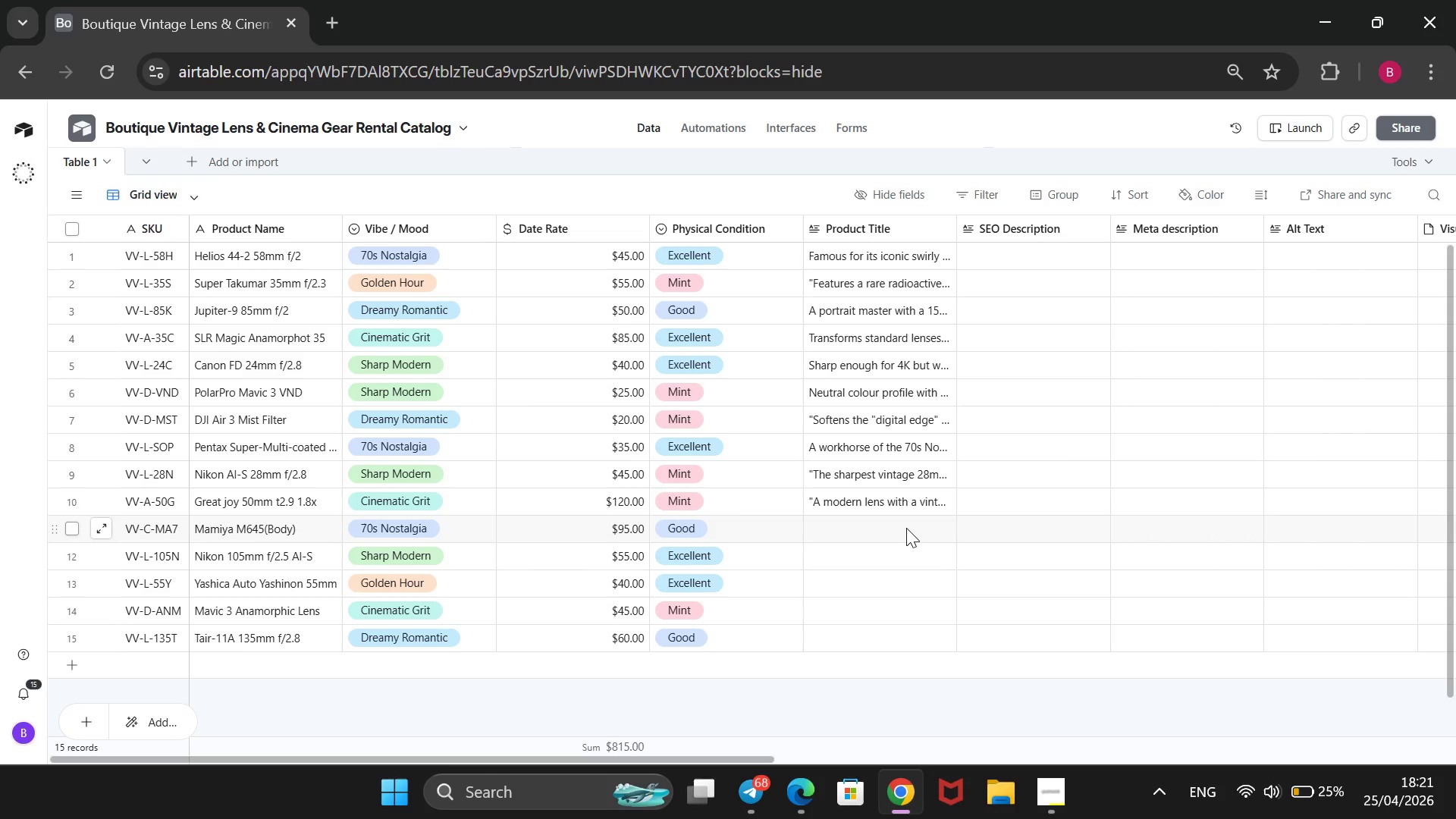 
left_click([903, 528])
 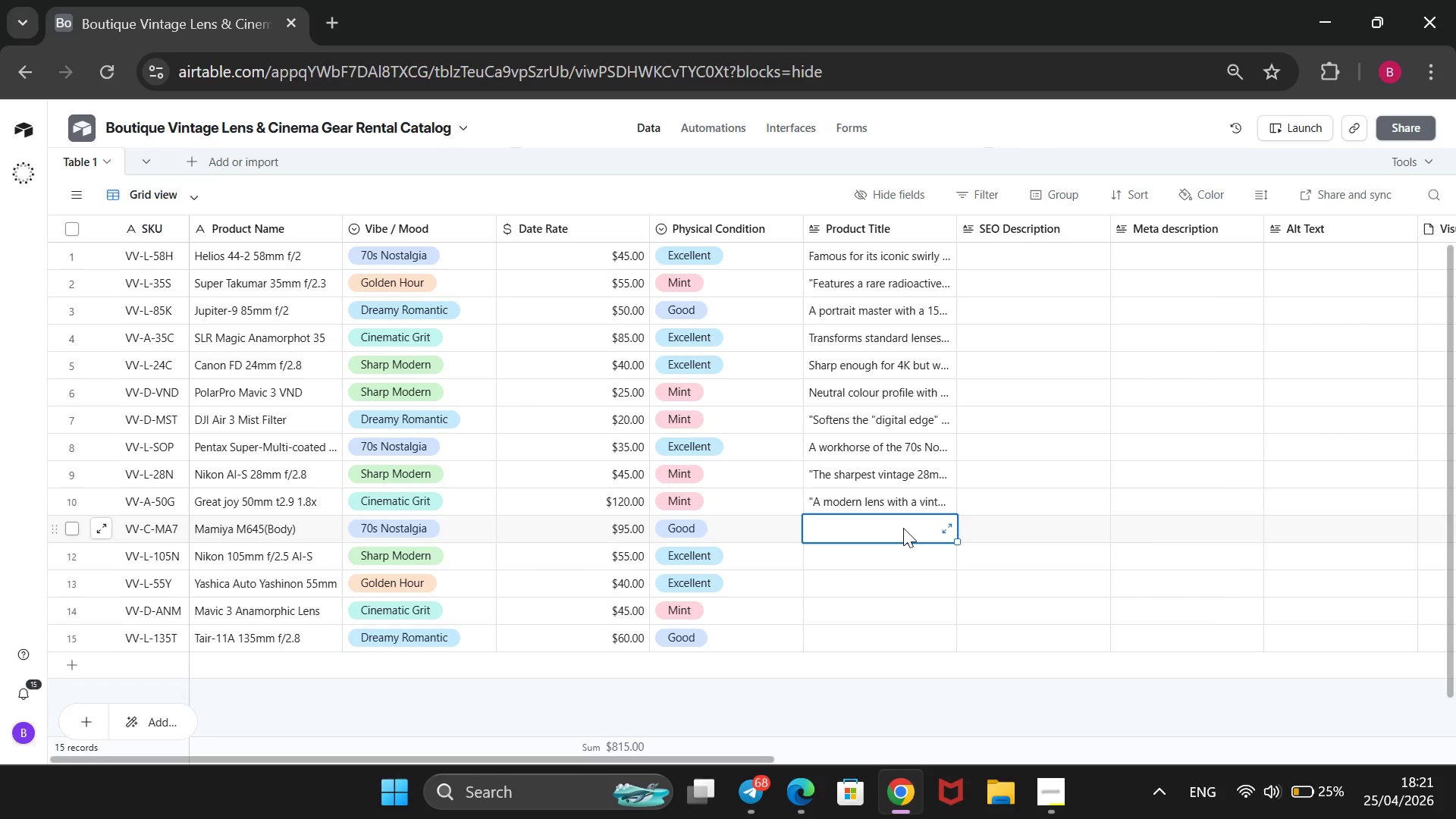 
type(The un)
key(Backspace)
type(ltimate analog wedding tool. Provides that medicu)
key(Backspace)
key(Backspace)
type(um format depth and soft roo)
key(Backspace)
type(ll-off that digit)
key(Backspace)
type(tal can`t replicate.)
 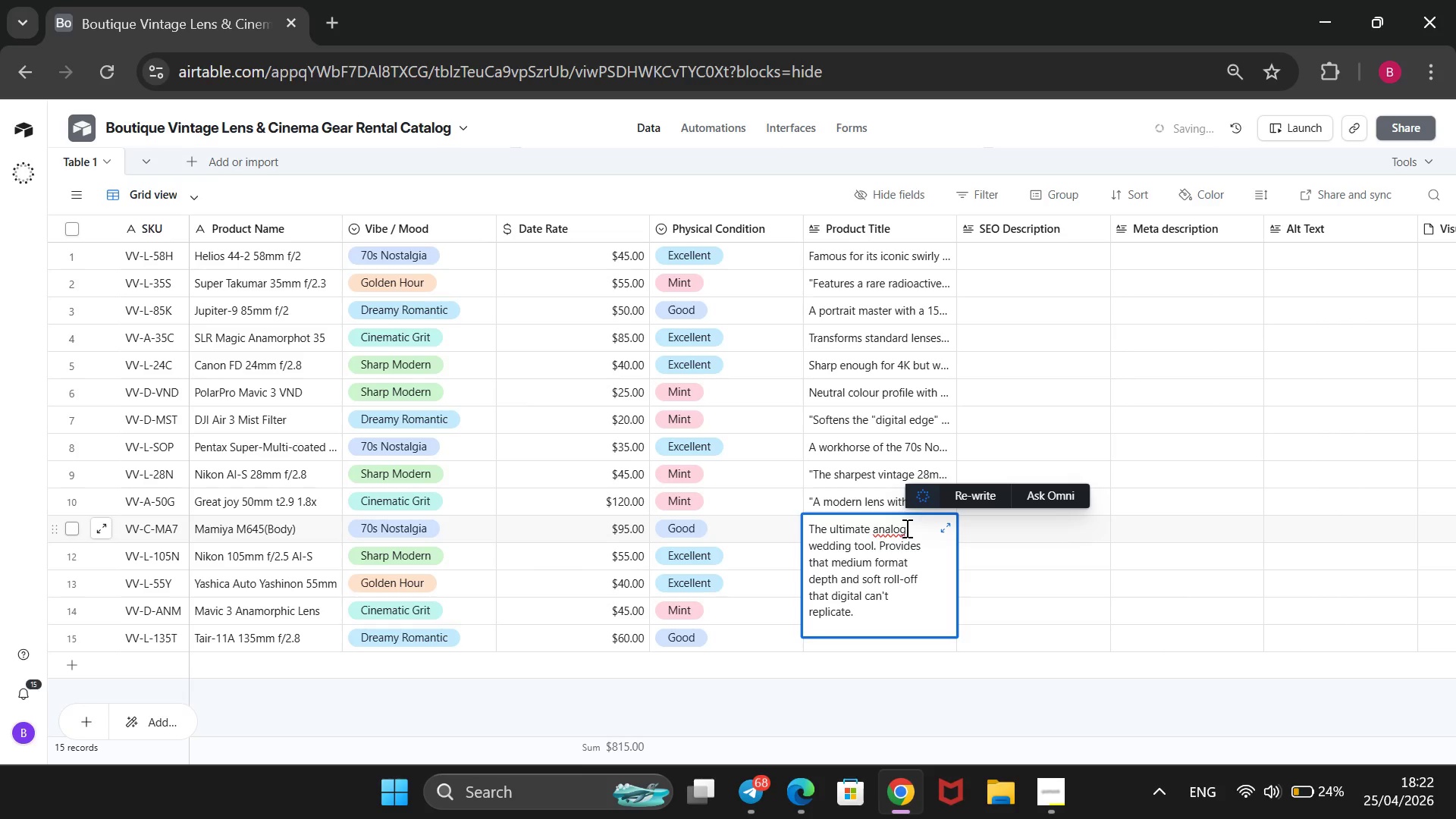 
left_click([1087, 697])
 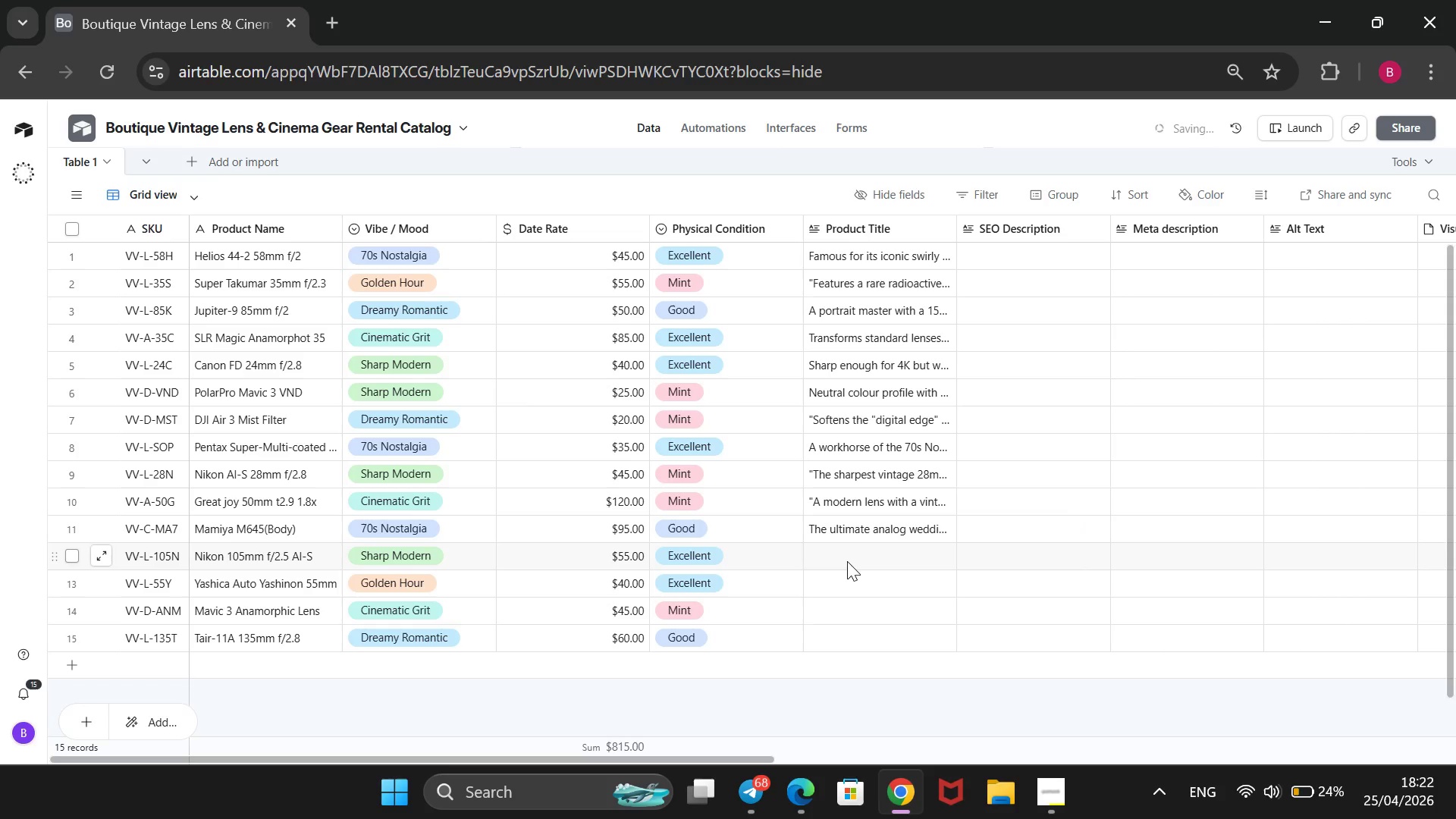 
left_click([858, 556])
 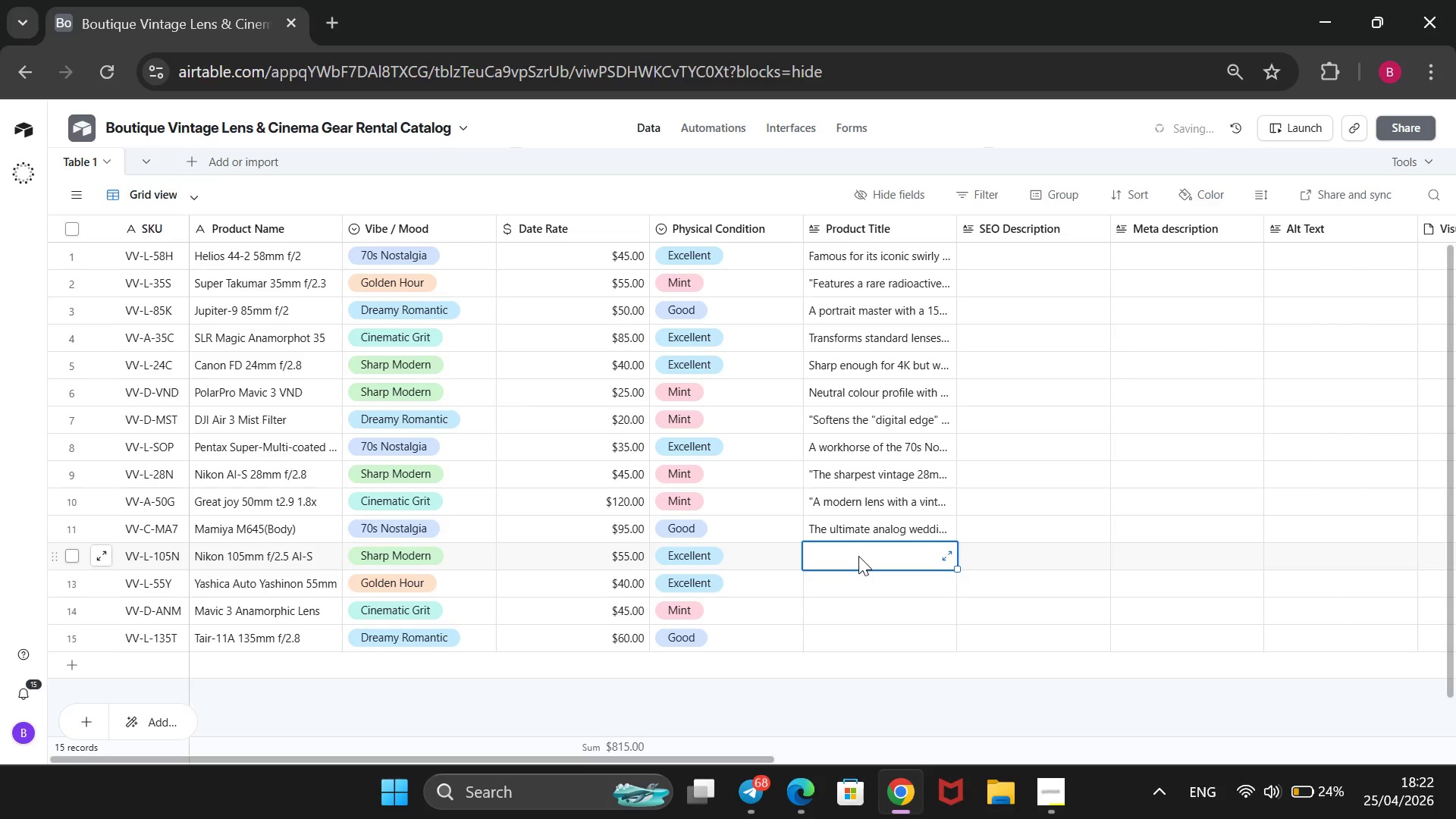 
type(Legendary for its separation adn )
key(Backspace)
key(Backspace)
key(Backspace)
type(na)
key(Backspace)
type(d soul. It renders backgrounds)
 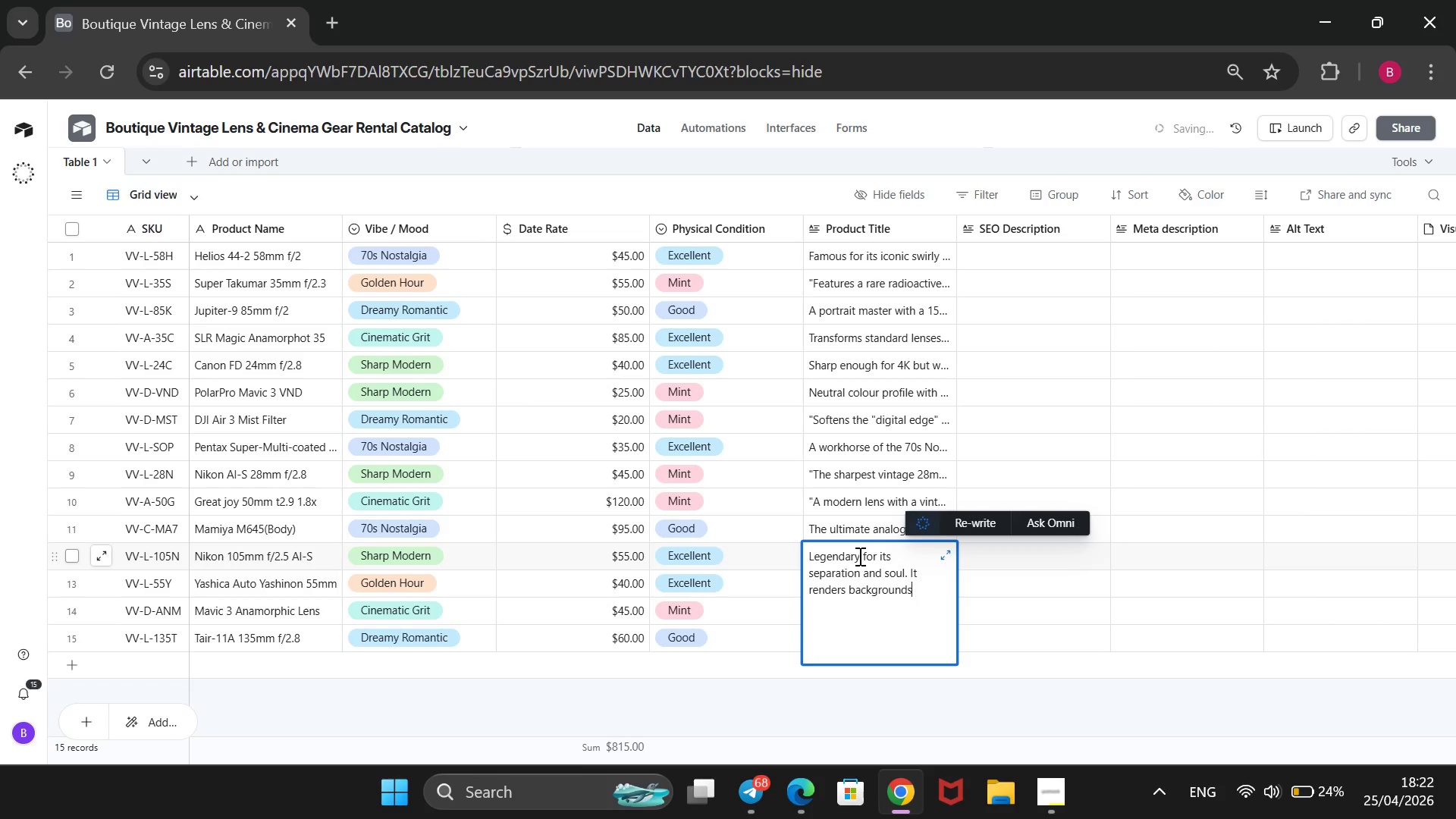 
type( into a smooth)
 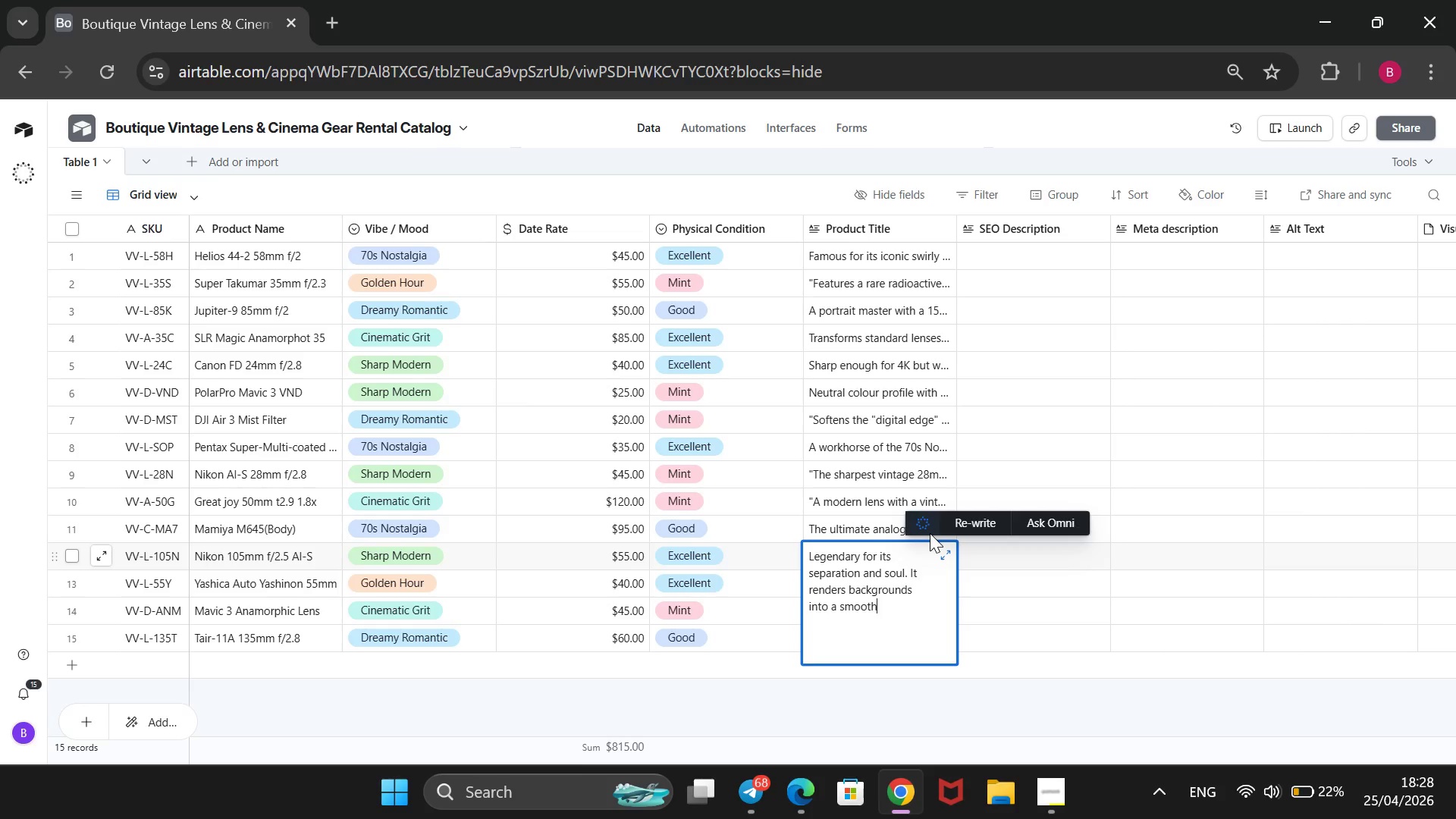 
wait(349.8)
 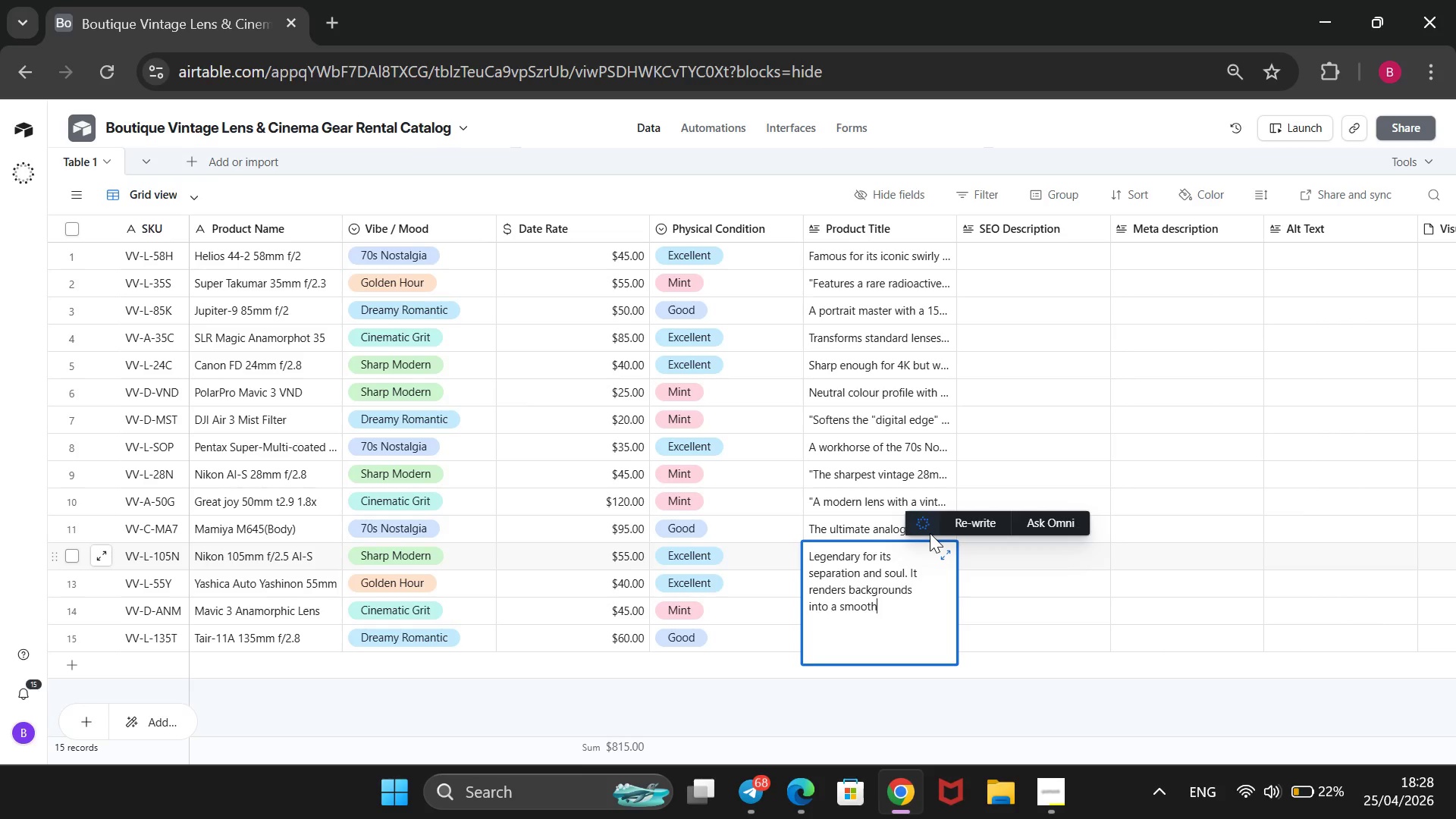 
left_click([1048, 777])